 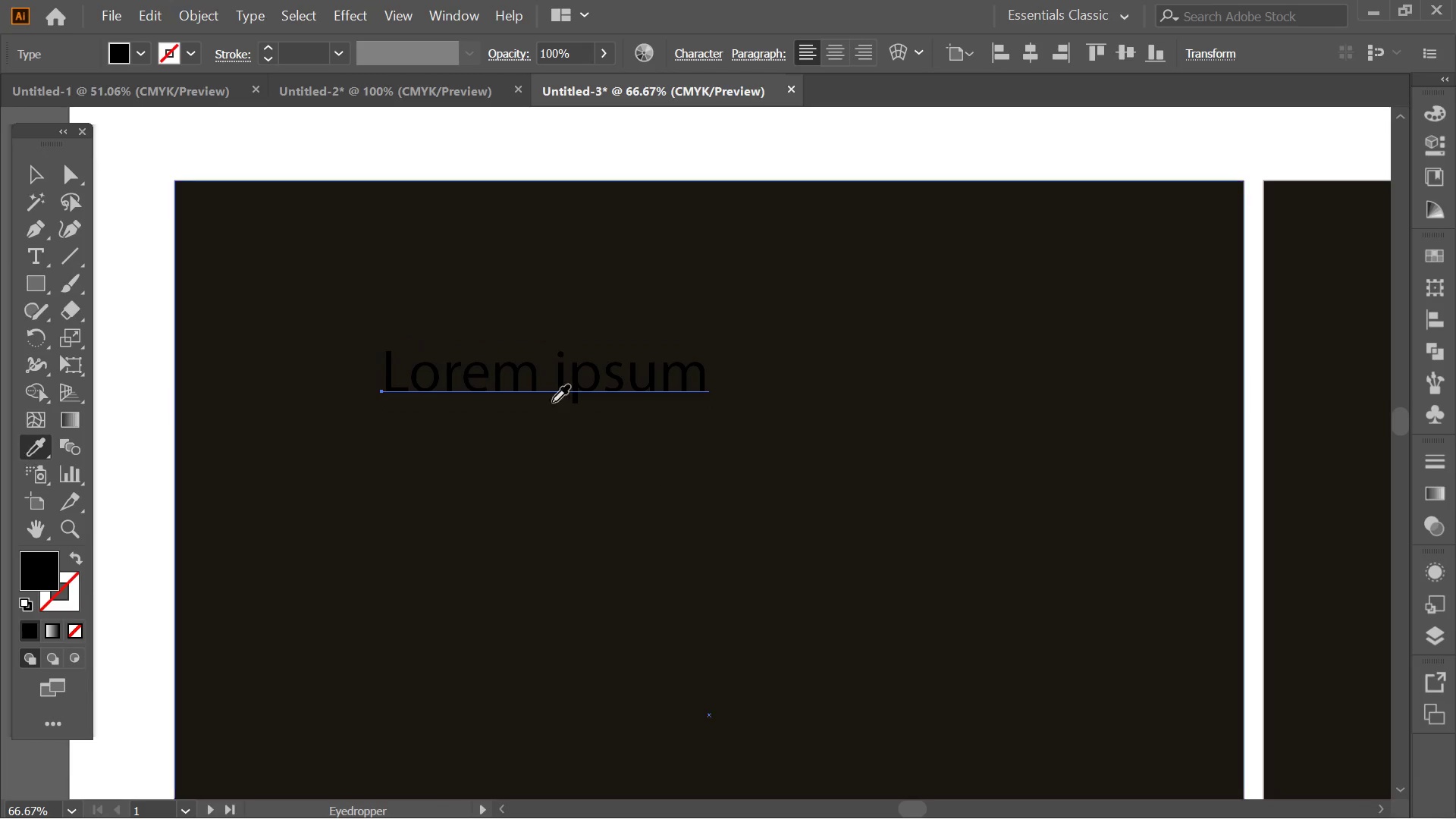 
hold_key(key=AltLeft, duration=0.39)
 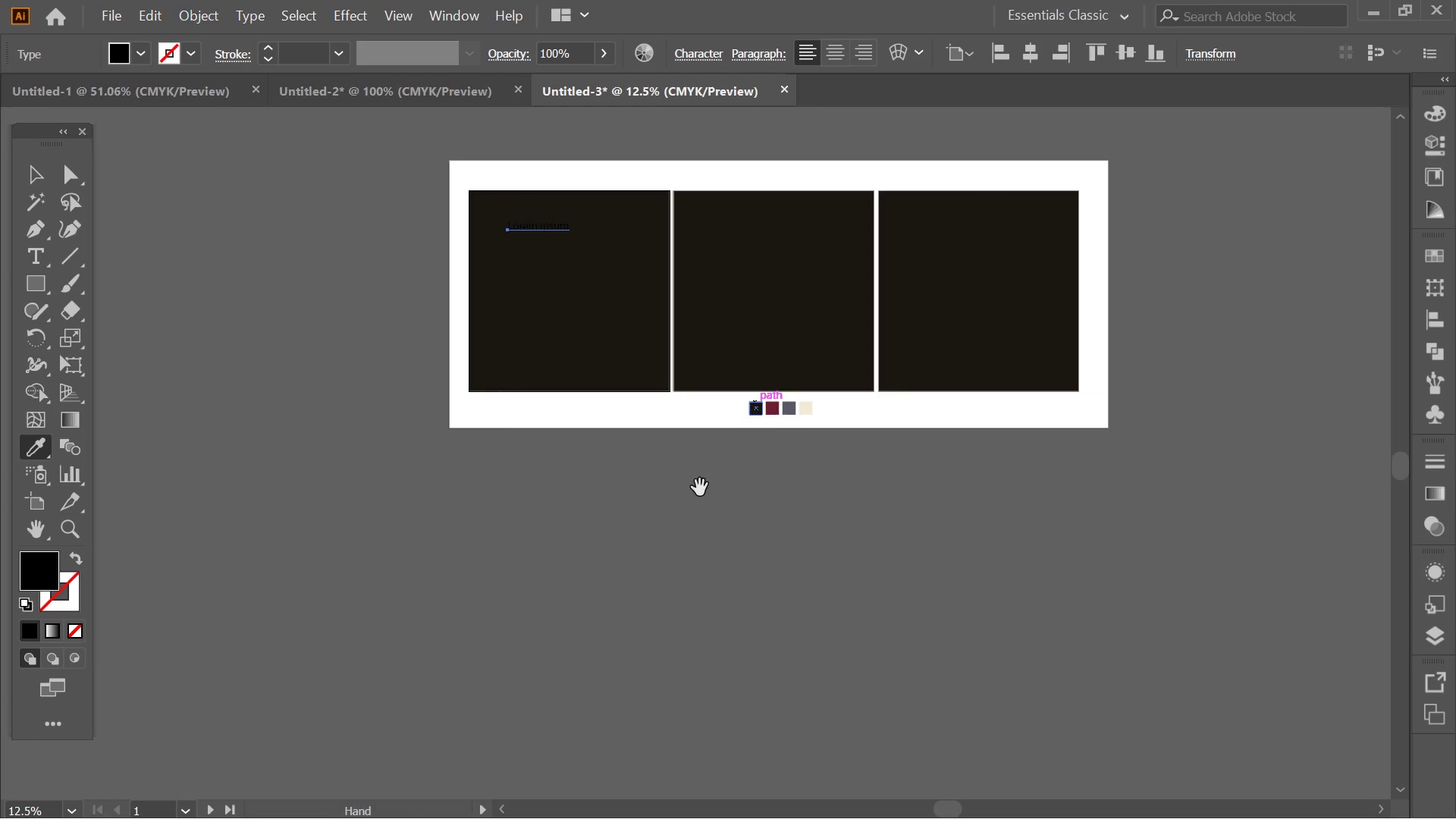 
hold_key(key=Space, duration=0.45)
 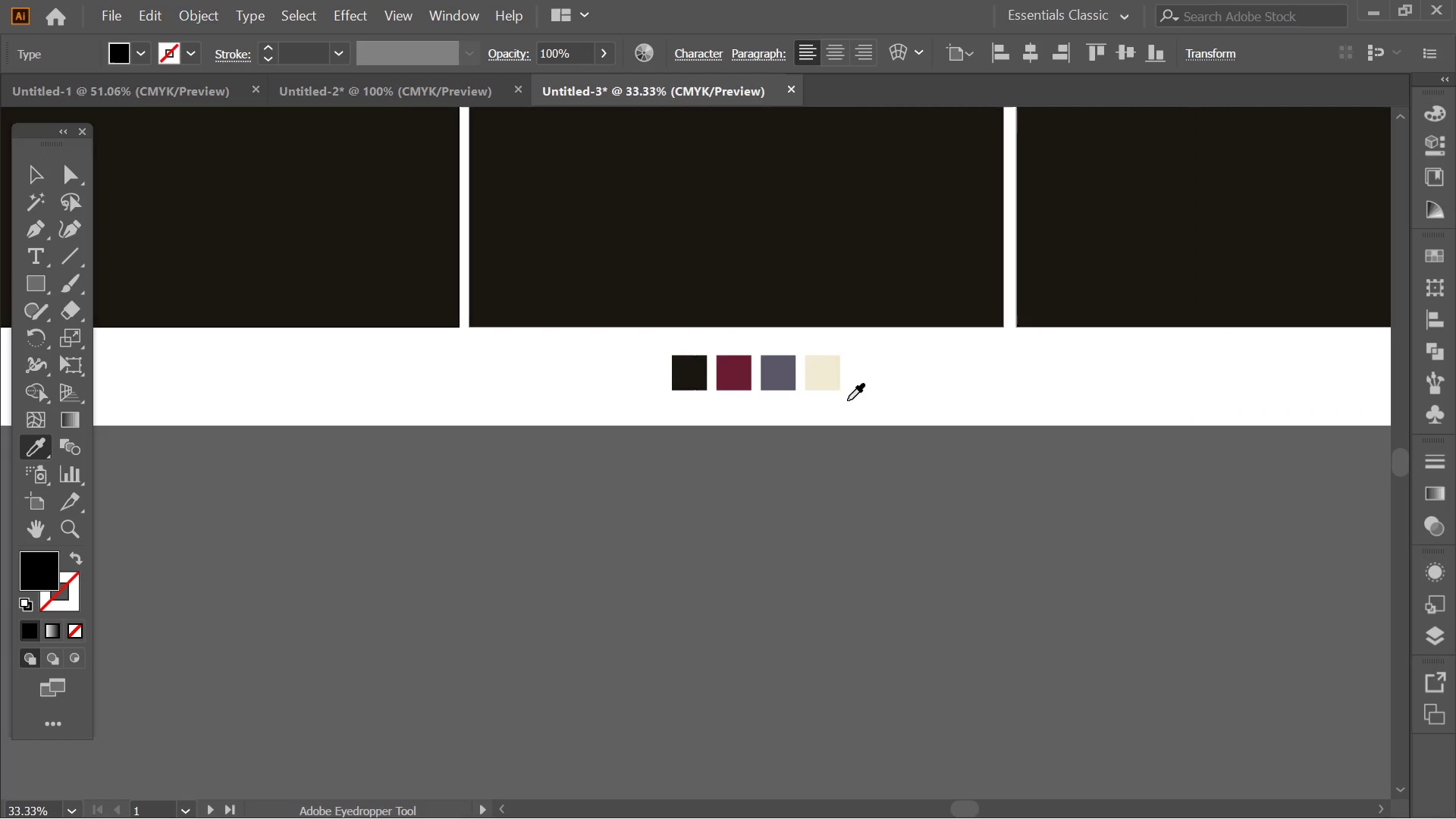 
left_click_drag(start_coordinate=[889, 598], to_coordinate=[695, 488])
 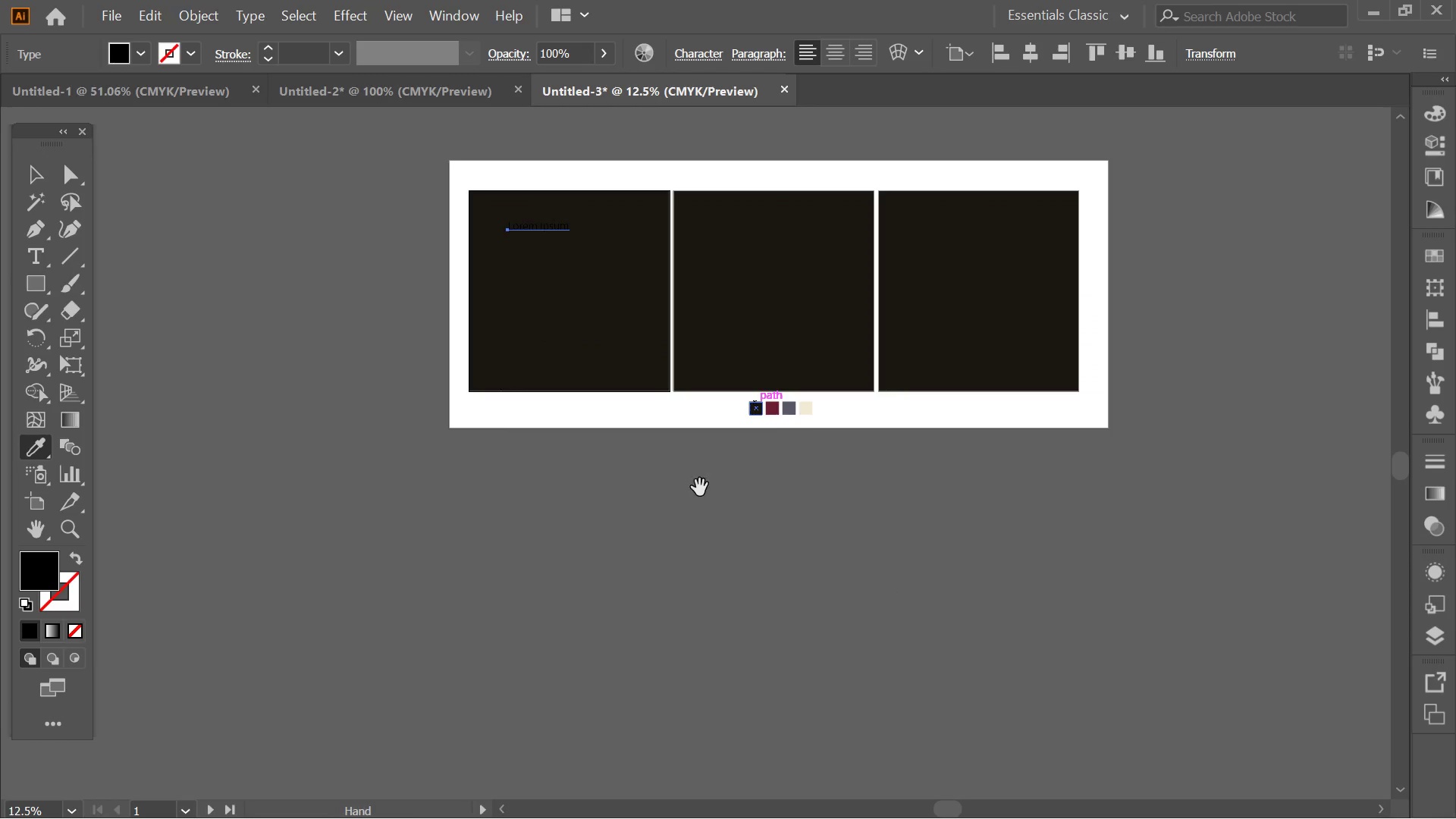 
scroll: coordinate [780, 330], scroll_direction: down, amount: 4.0
 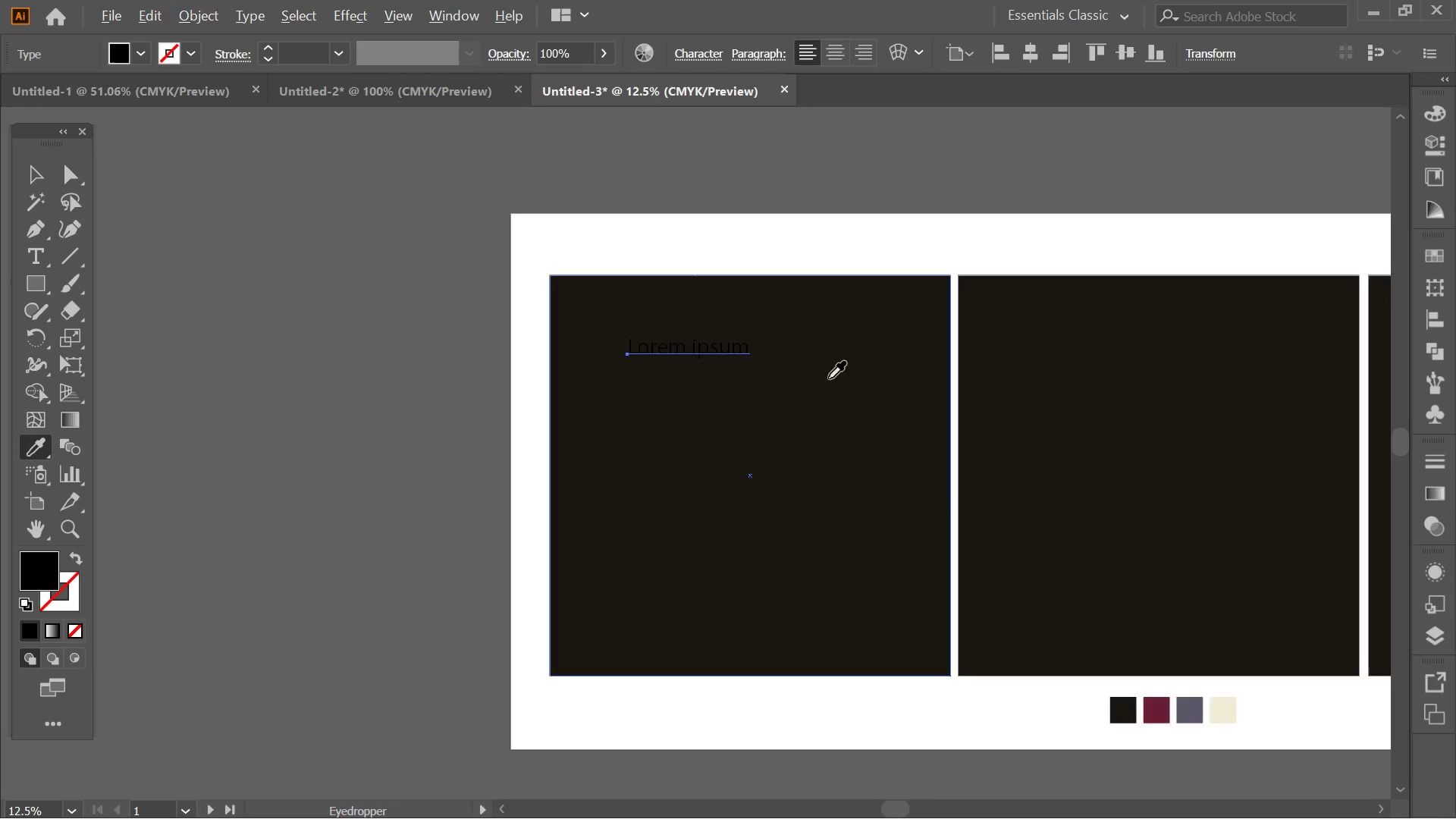 
key(Alt+AltLeft)
 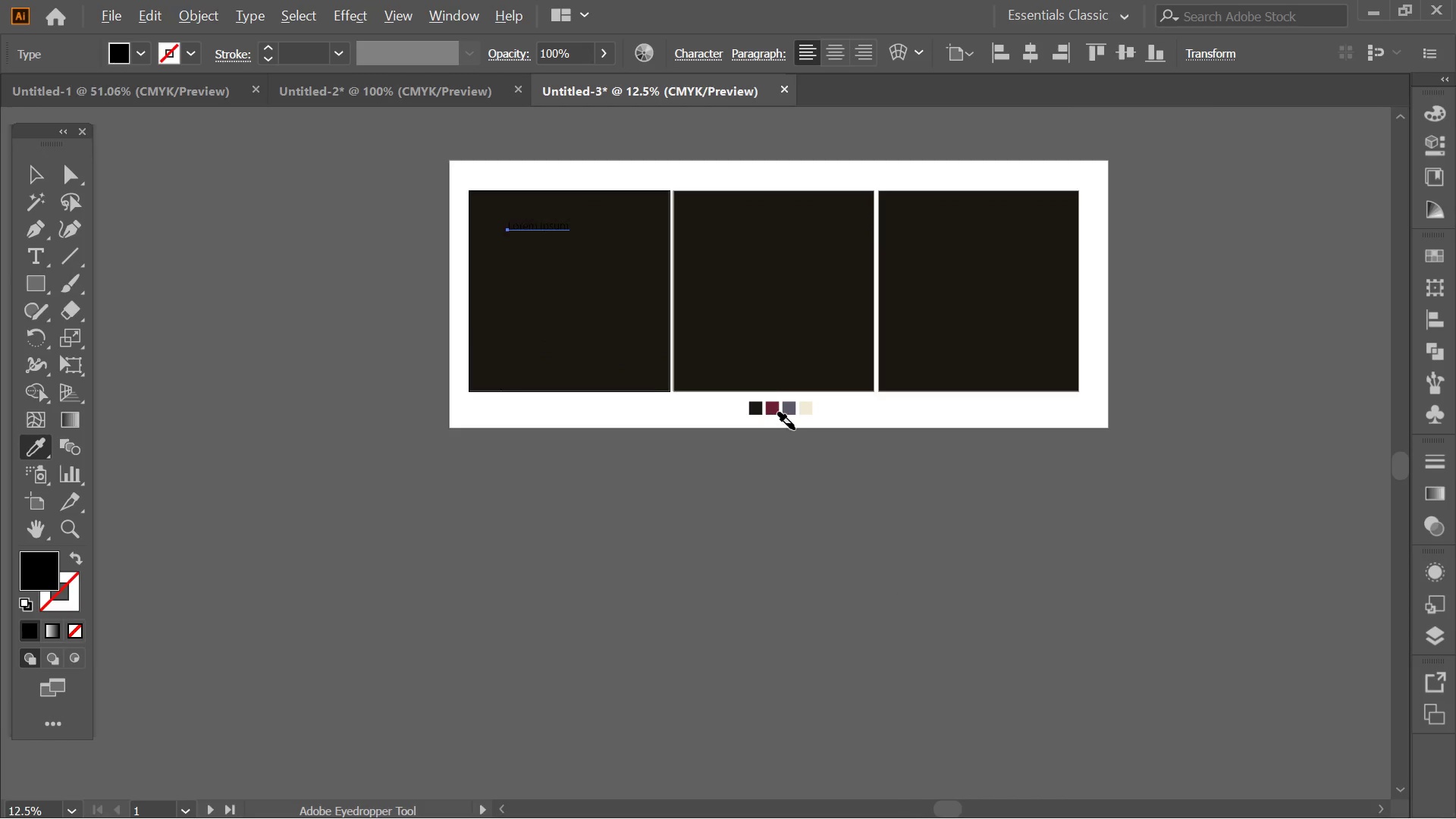 
scroll: coordinate [795, 429], scroll_direction: up, amount: 2.0
 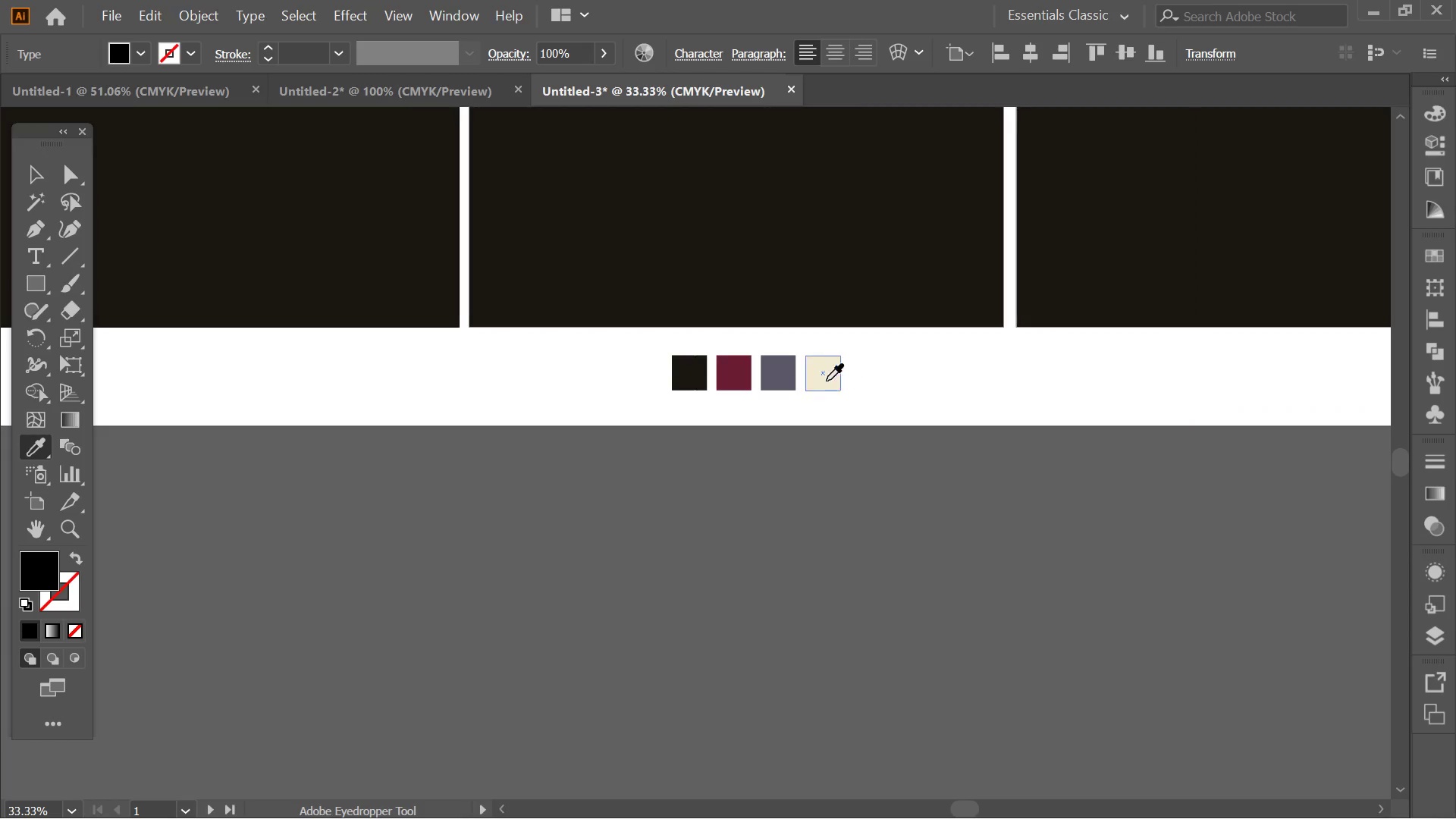 
left_click([827, 379])
 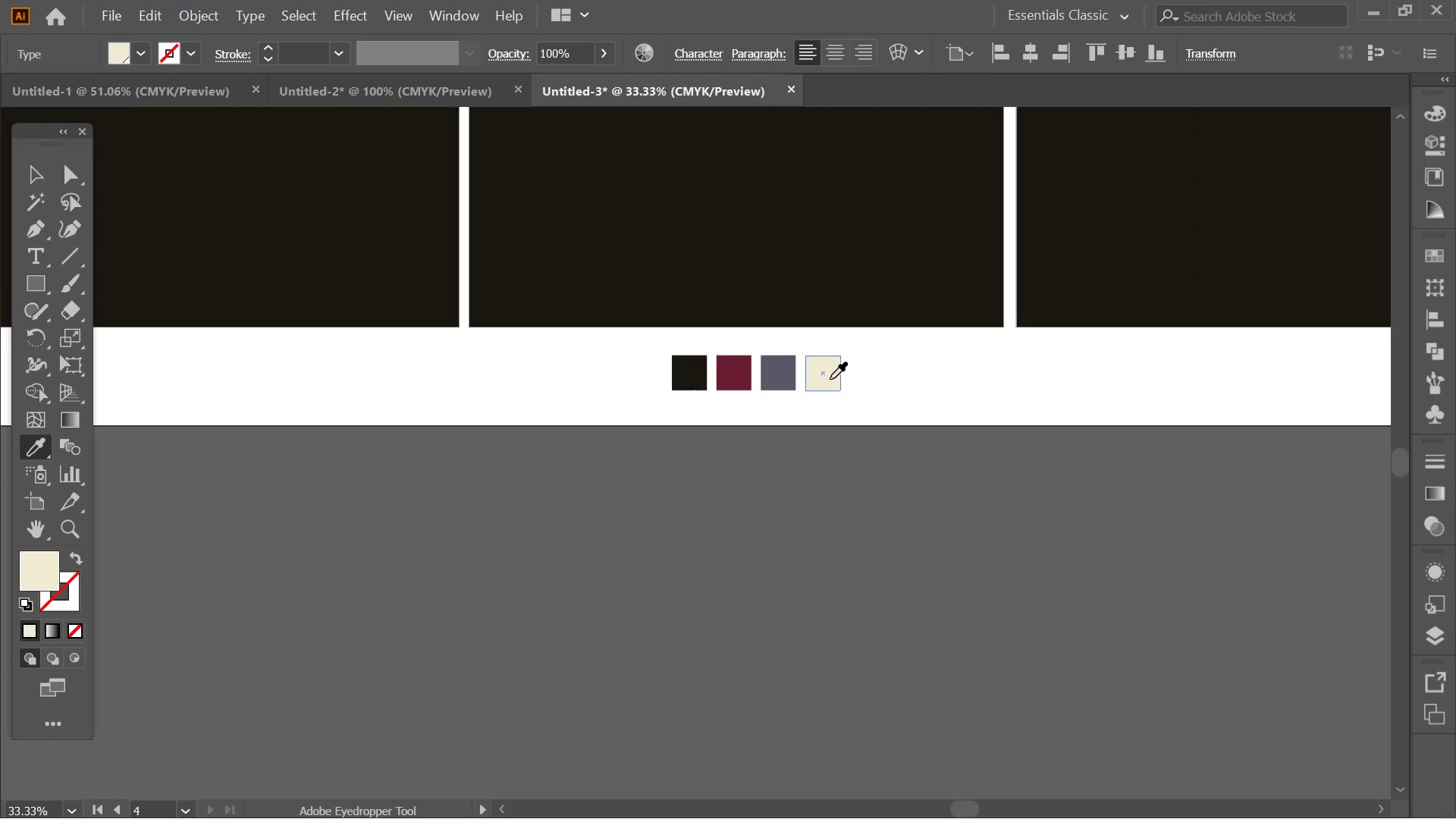 
hold_key(key=Space, duration=0.56)
 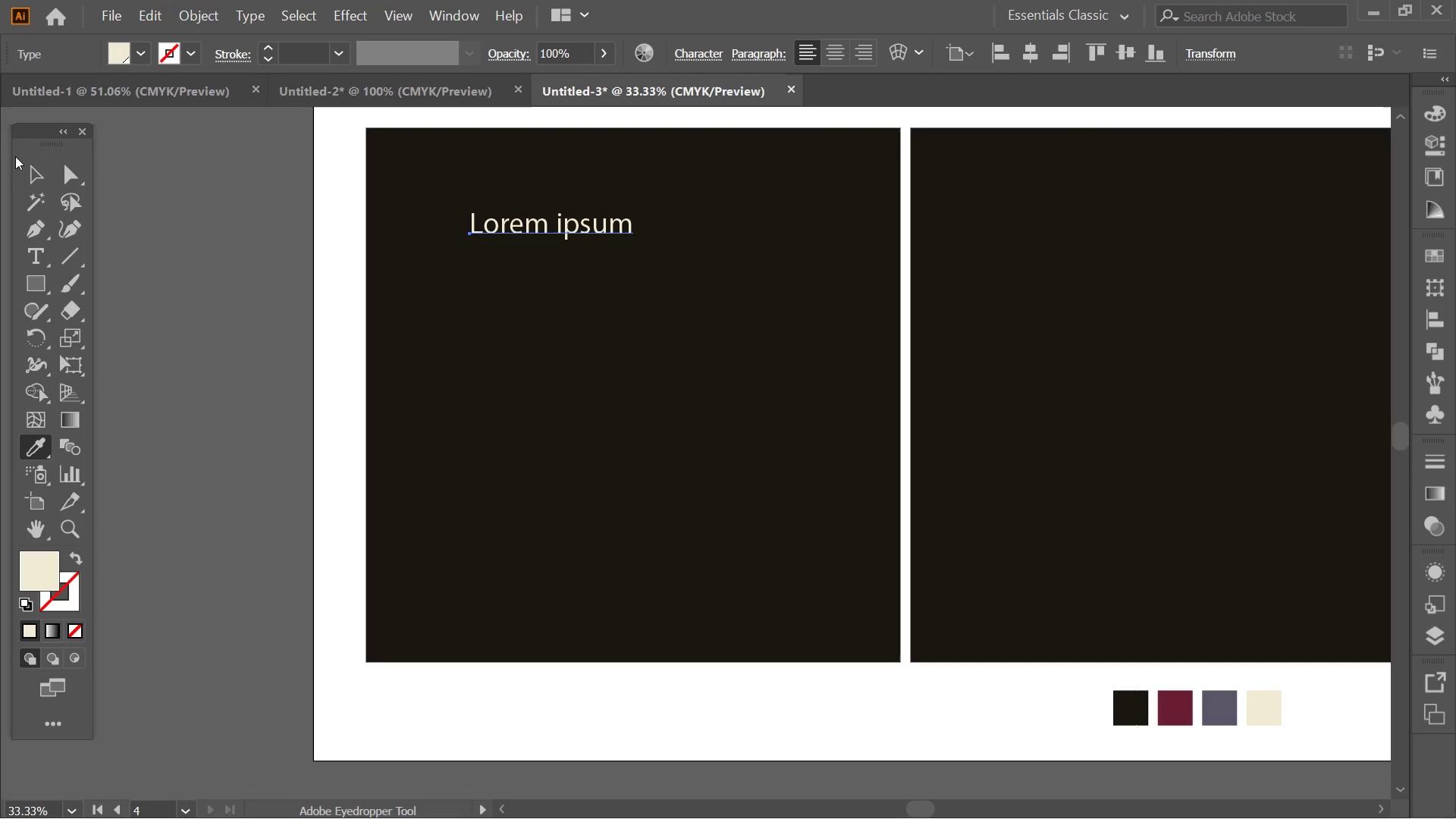 
left_click_drag(start_coordinate=[471, 370], to_coordinate=[911, 703])
 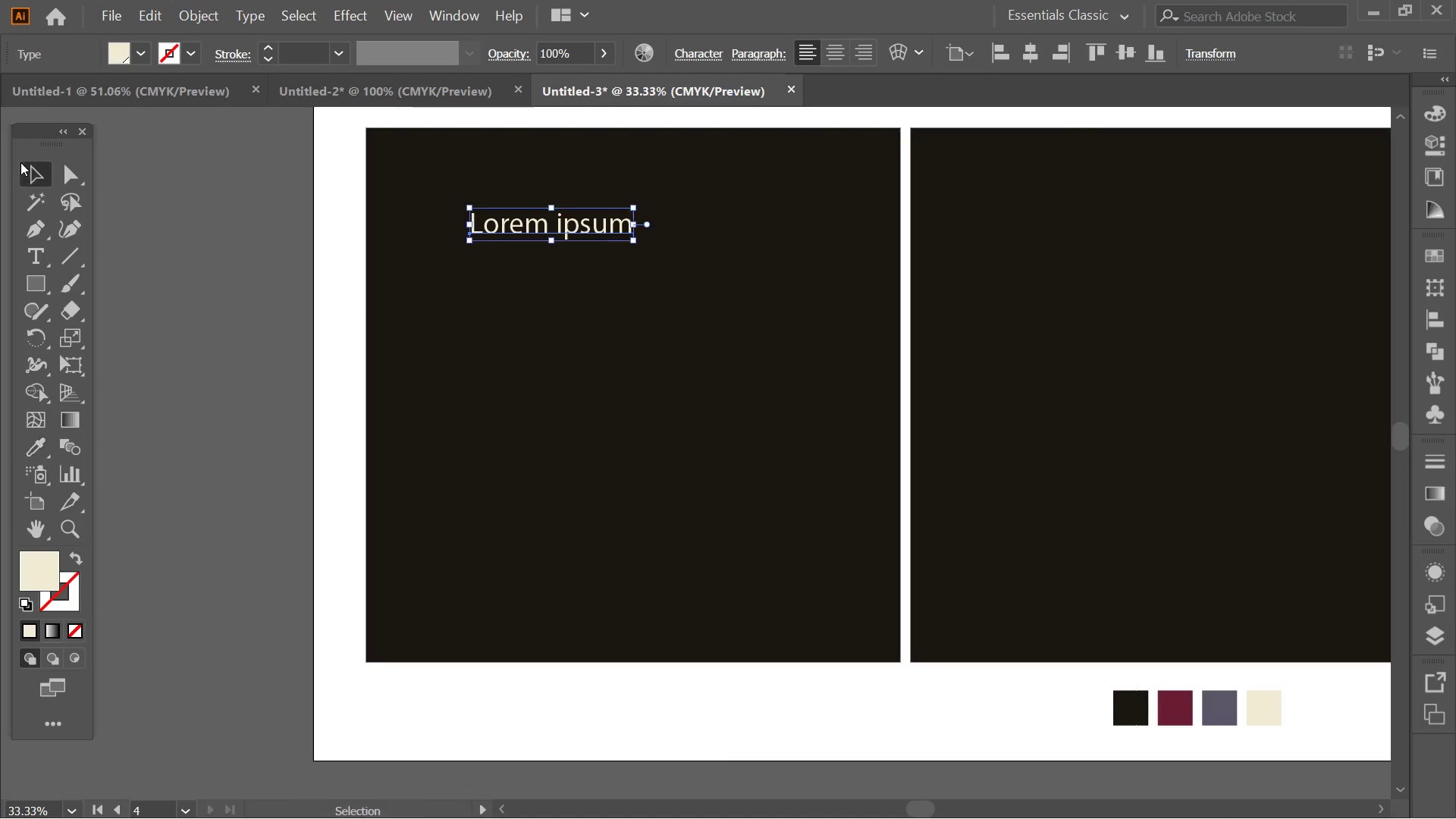 
double_click([519, 326])
 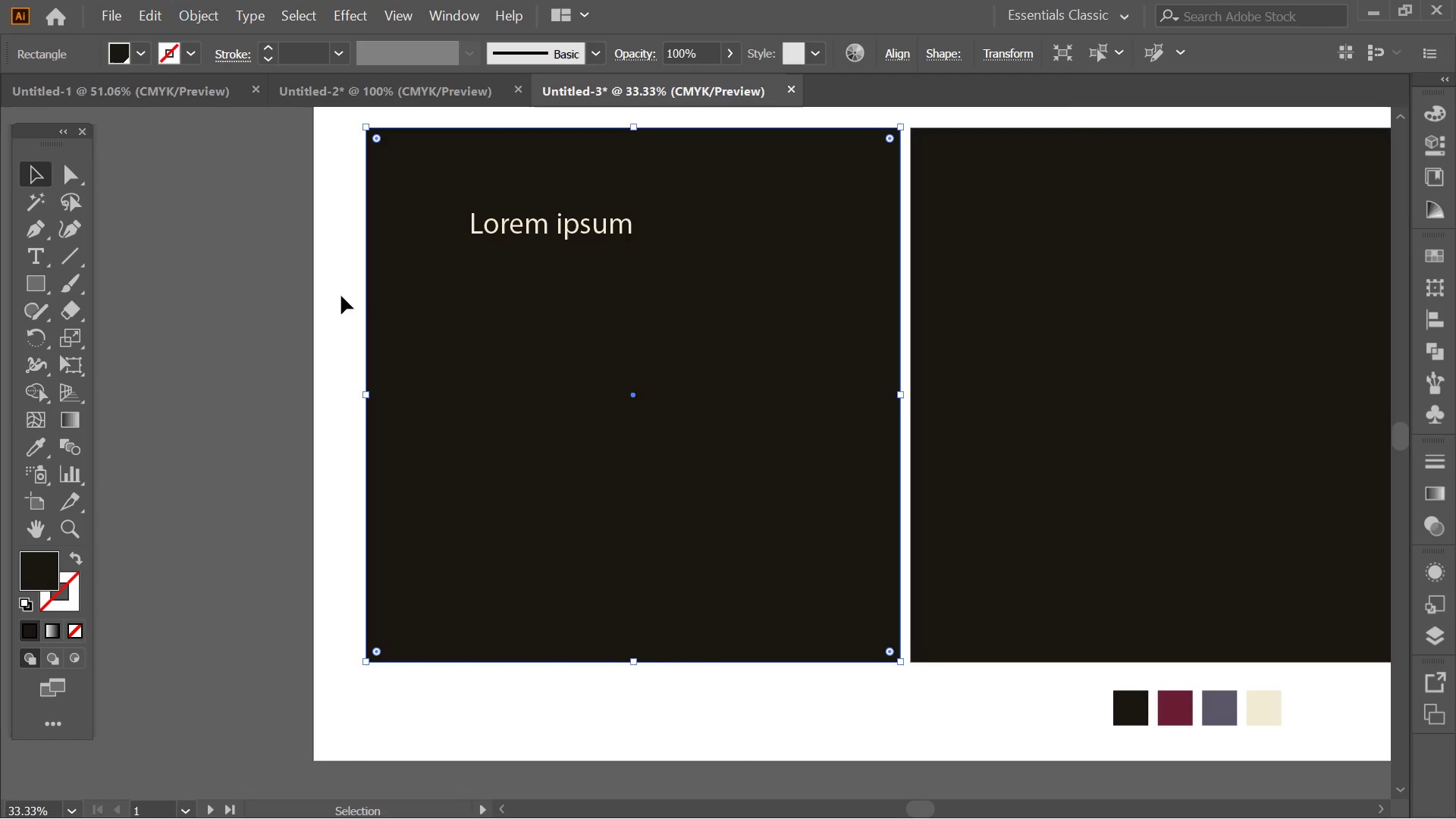 
triple_click([253, 273])
 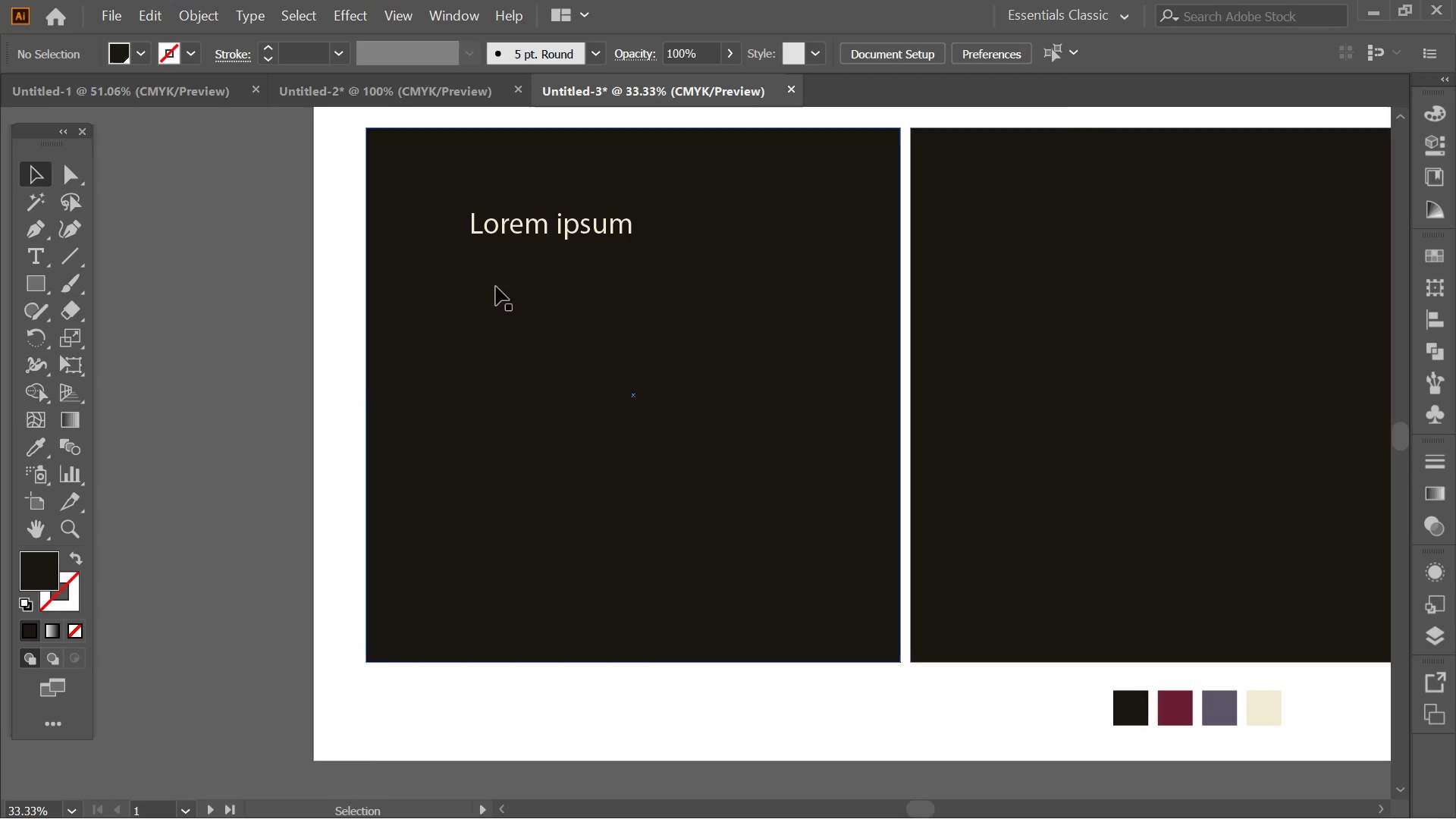 
hold_key(key=Space, duration=0.47)
 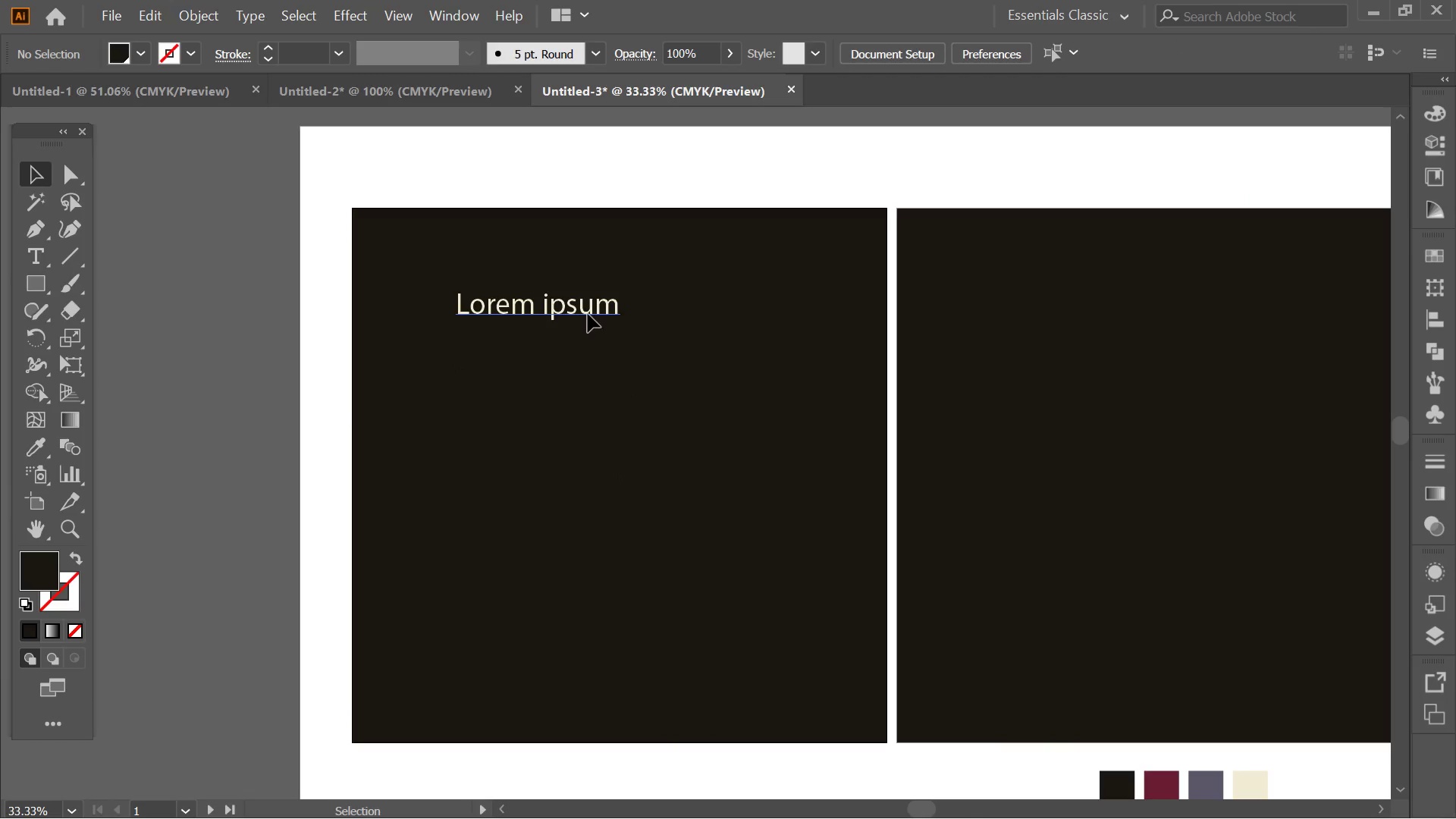 
left_click_drag(start_coordinate=[470, 284], to_coordinate=[457, 362])
 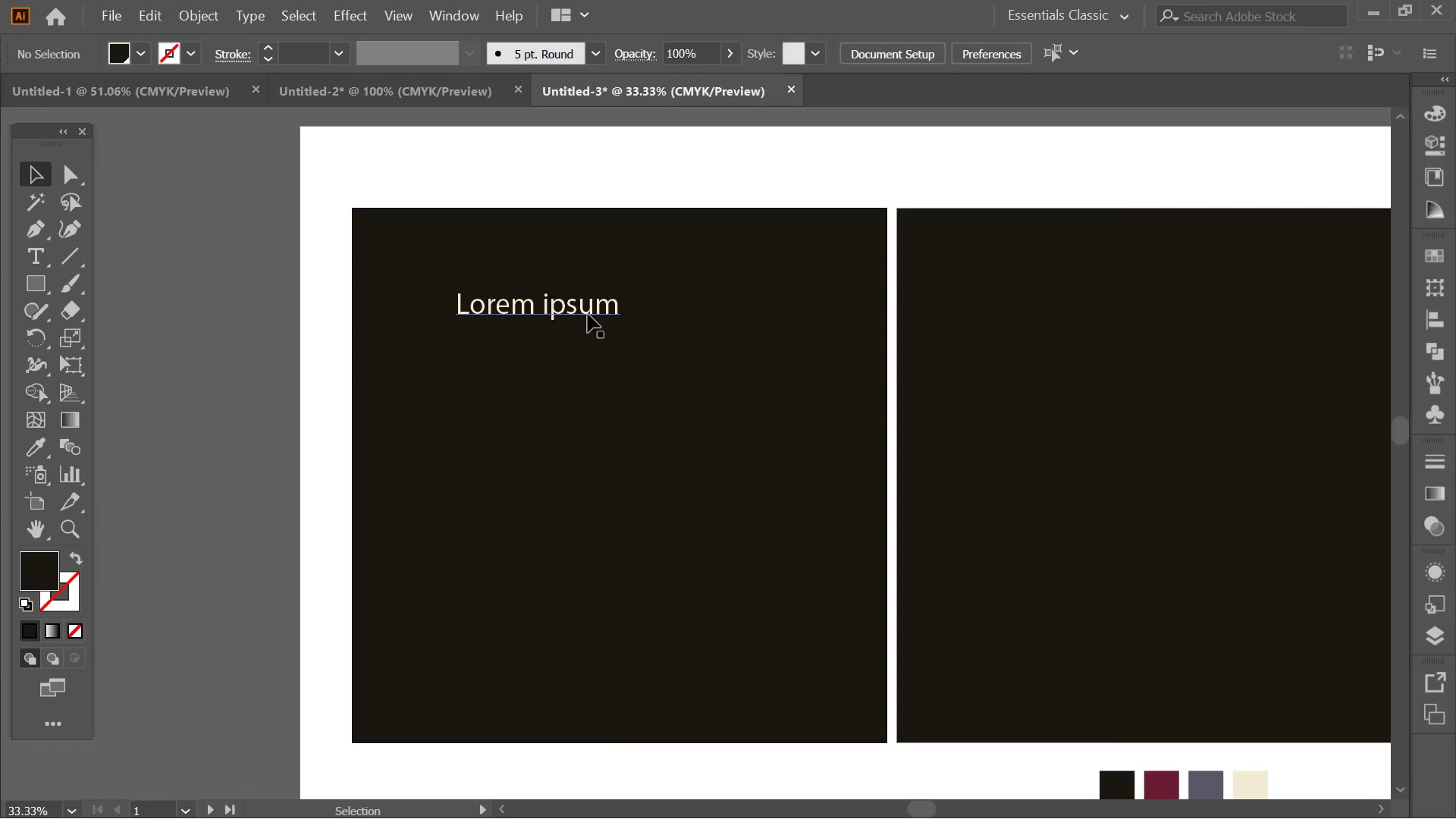 
left_click([588, 314])
 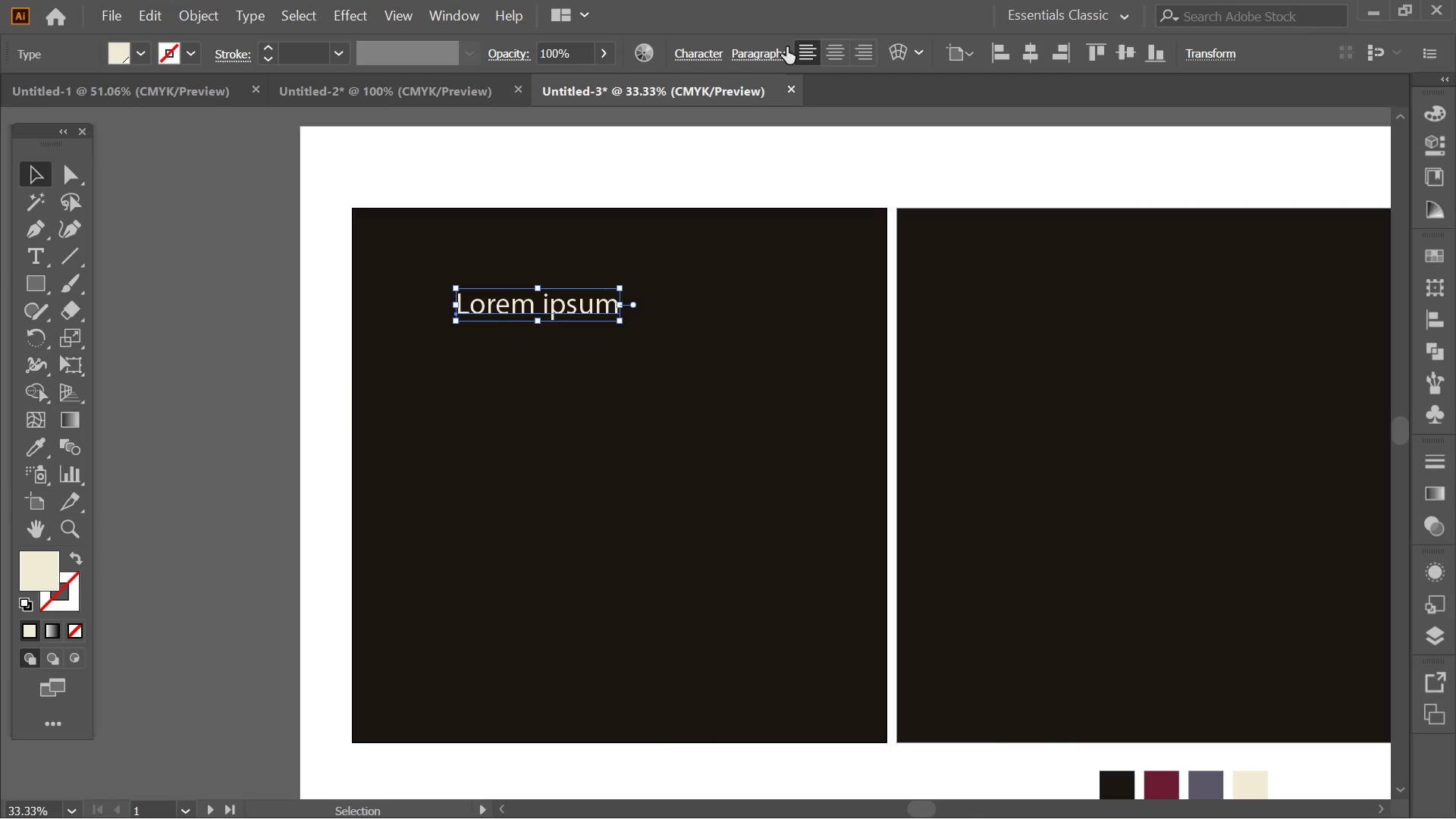 
left_click([707, 50])
 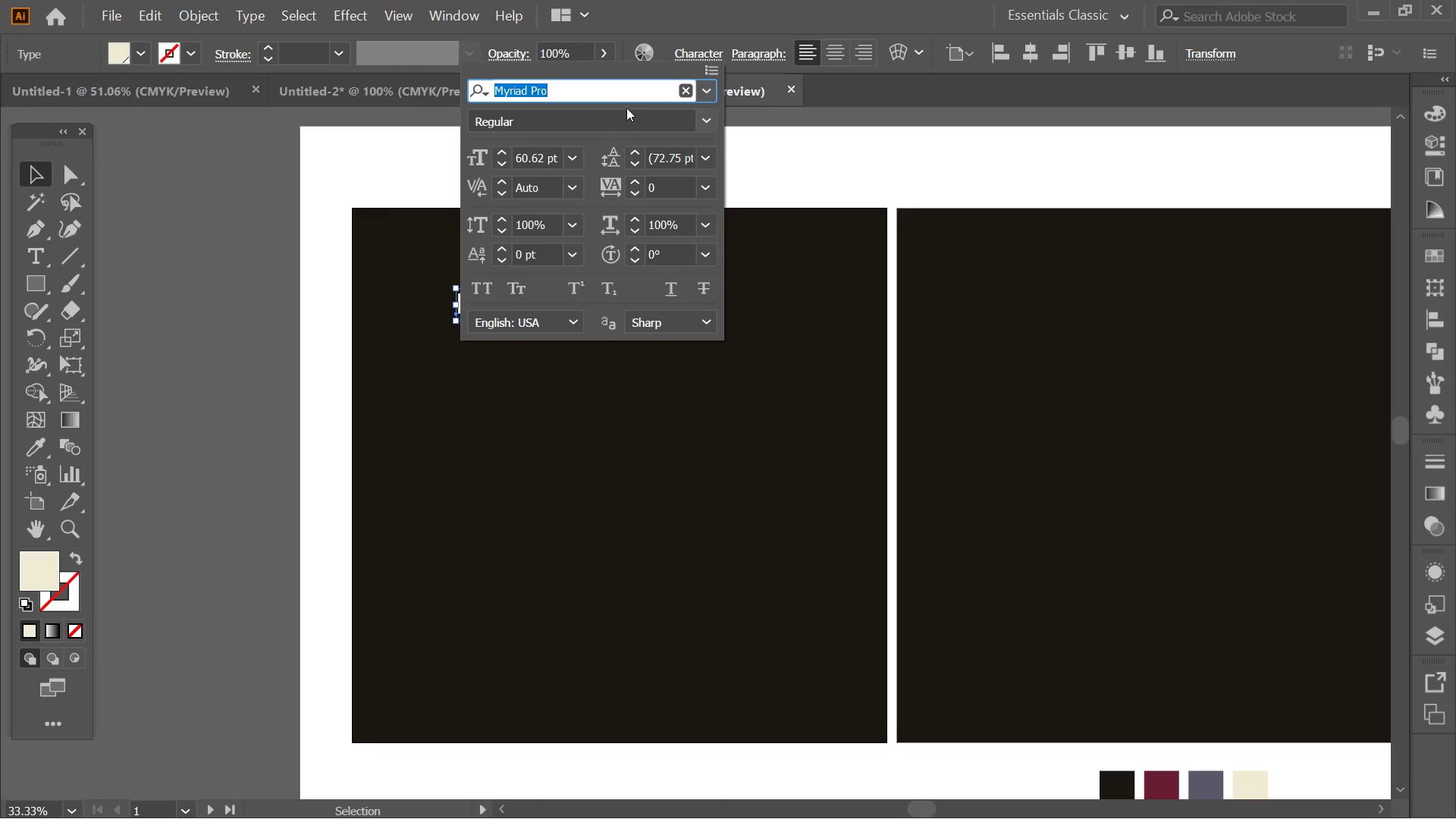 
type(sna)
key(Backspace)
key(Backspace)
 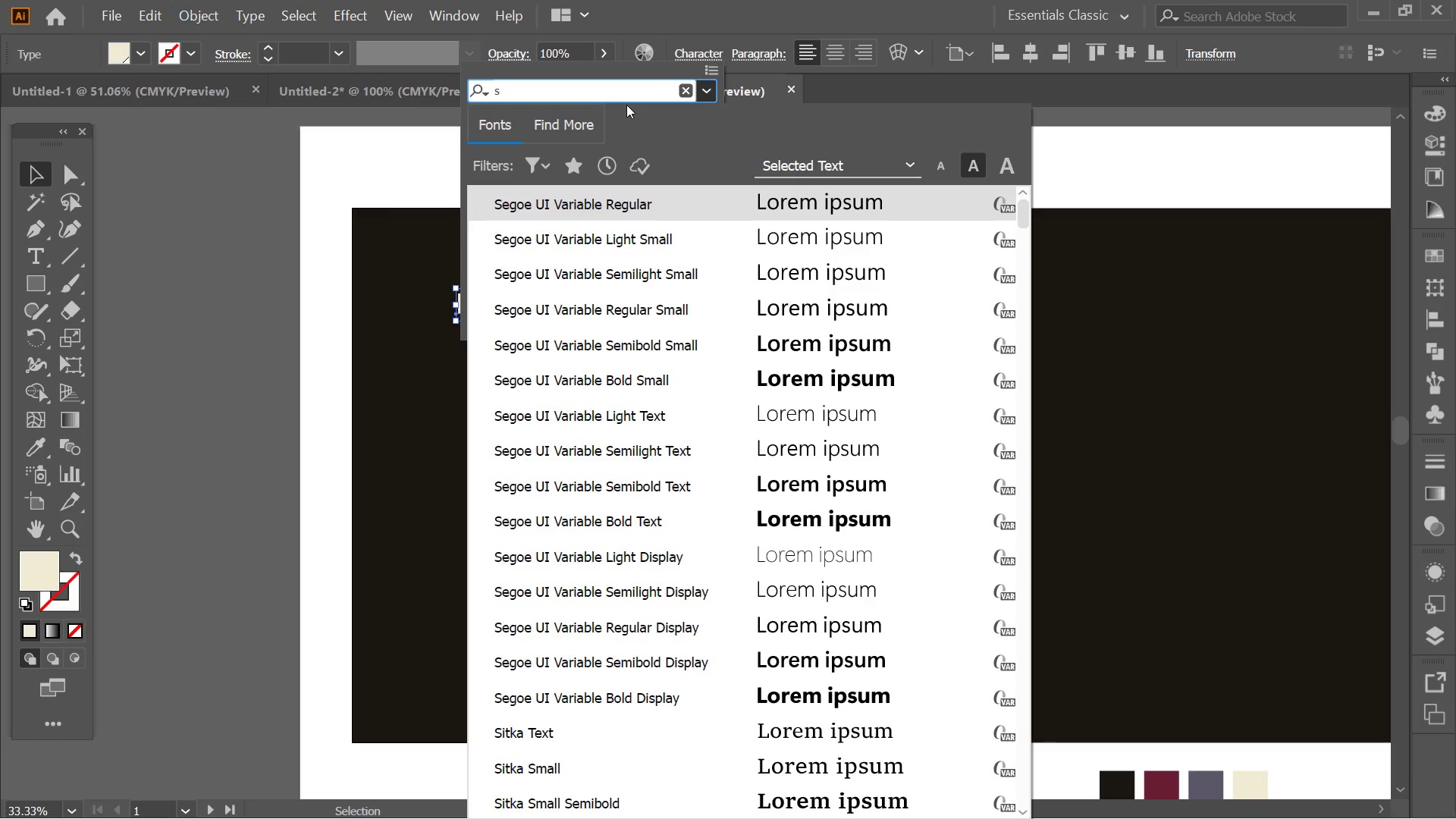 
wait(5.48)
 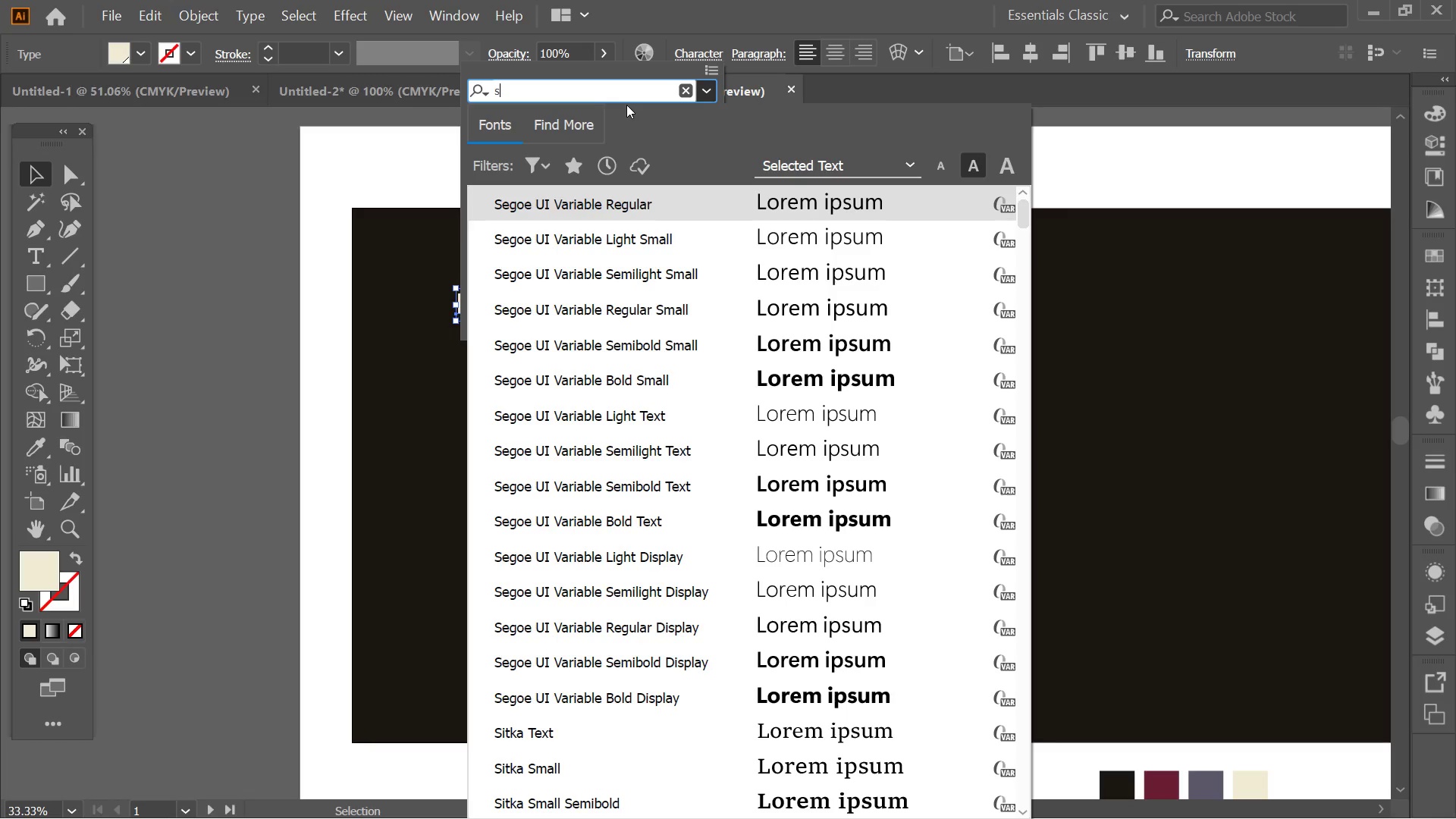 
key(A)
 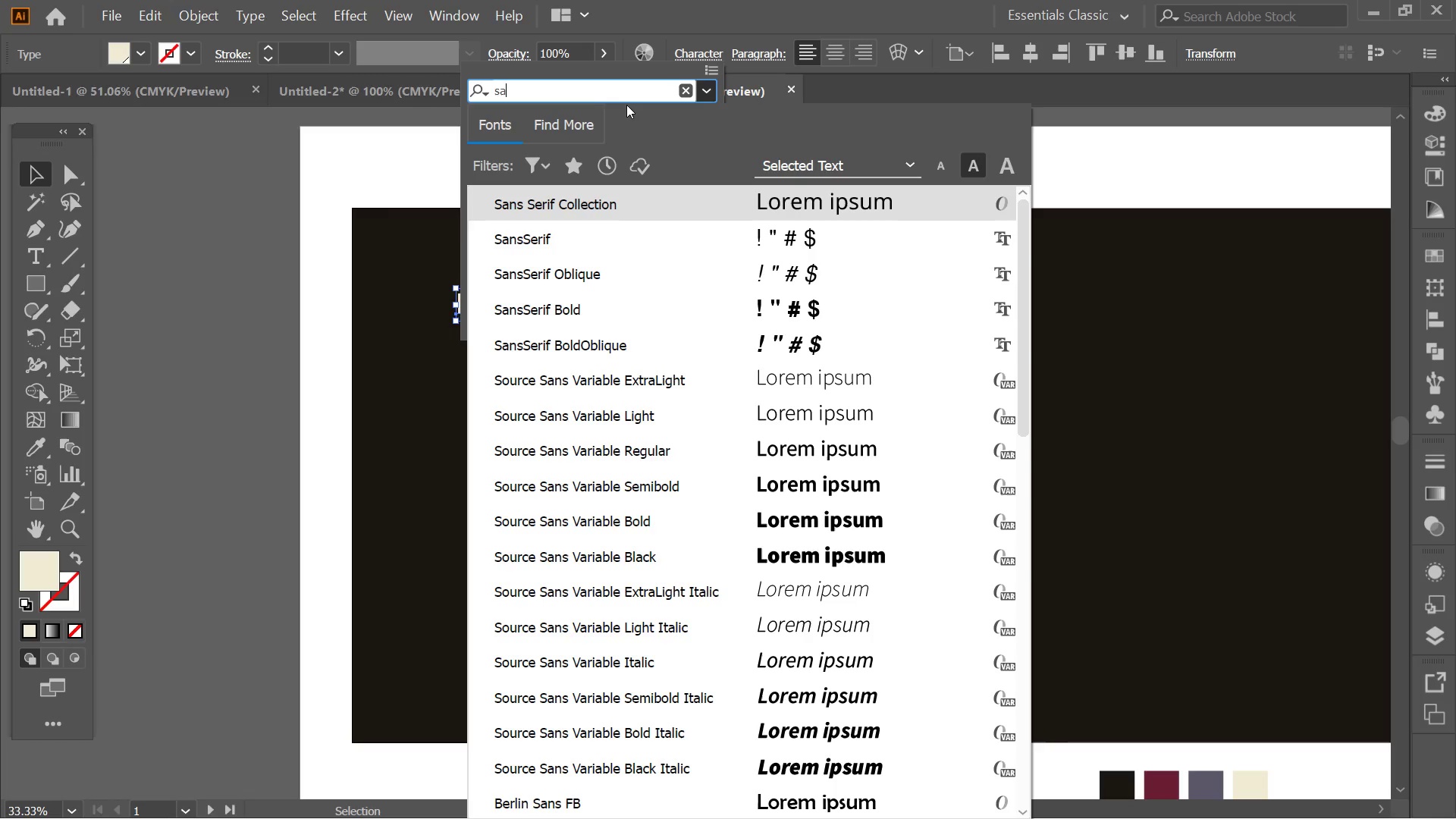 
wait(6.06)
 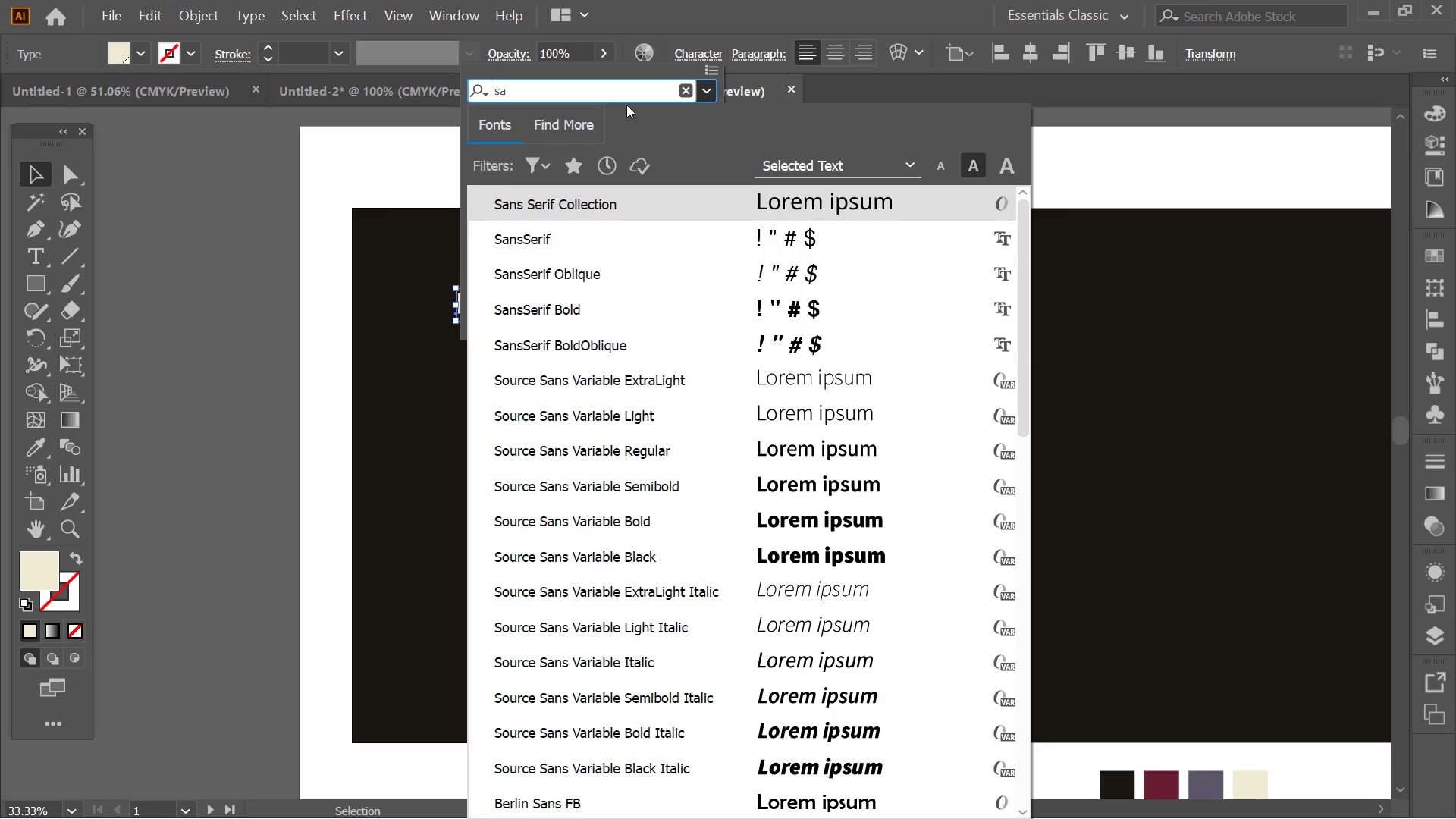 
left_click([551, 302])
 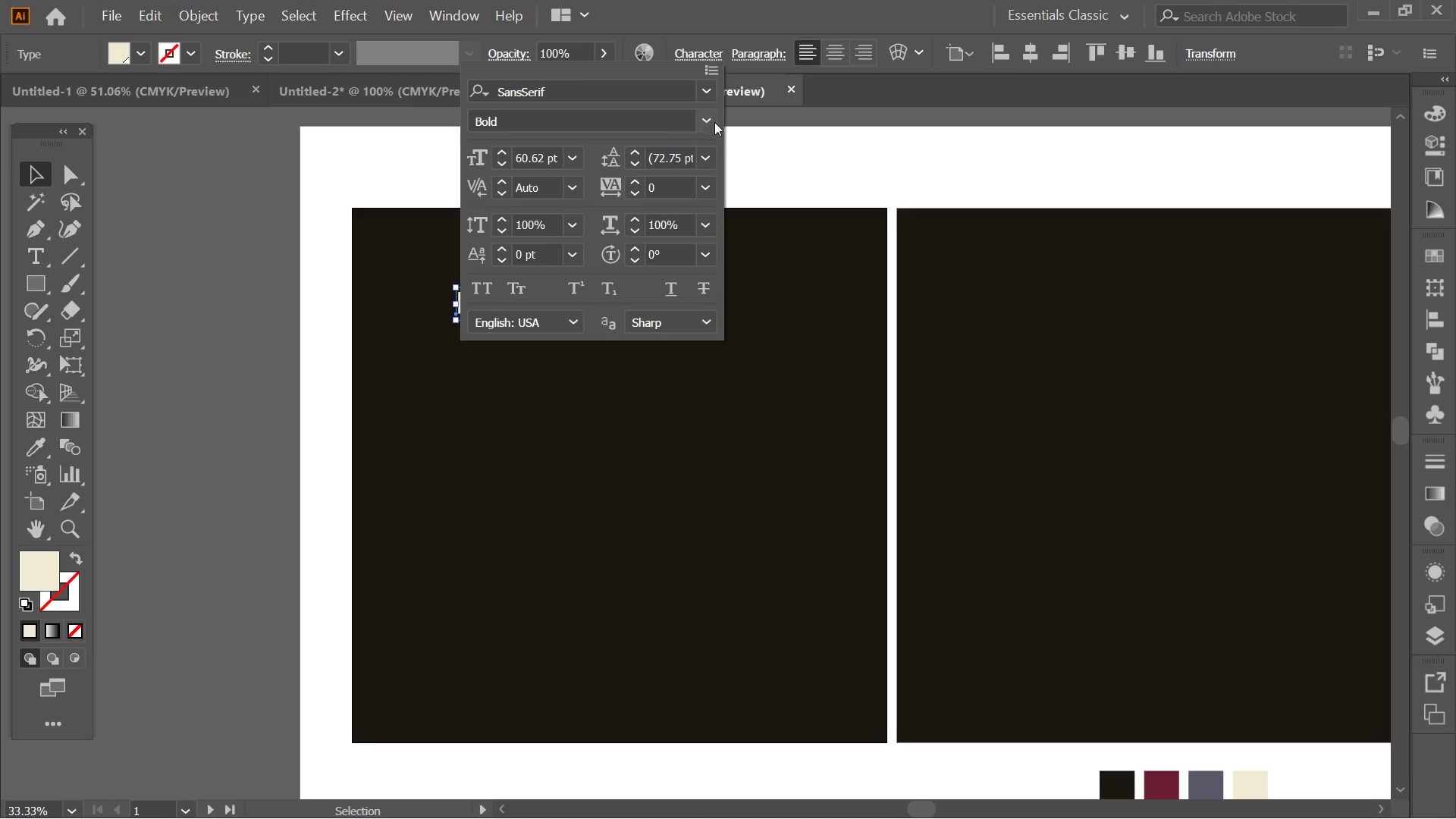 
left_click([802, 153])
 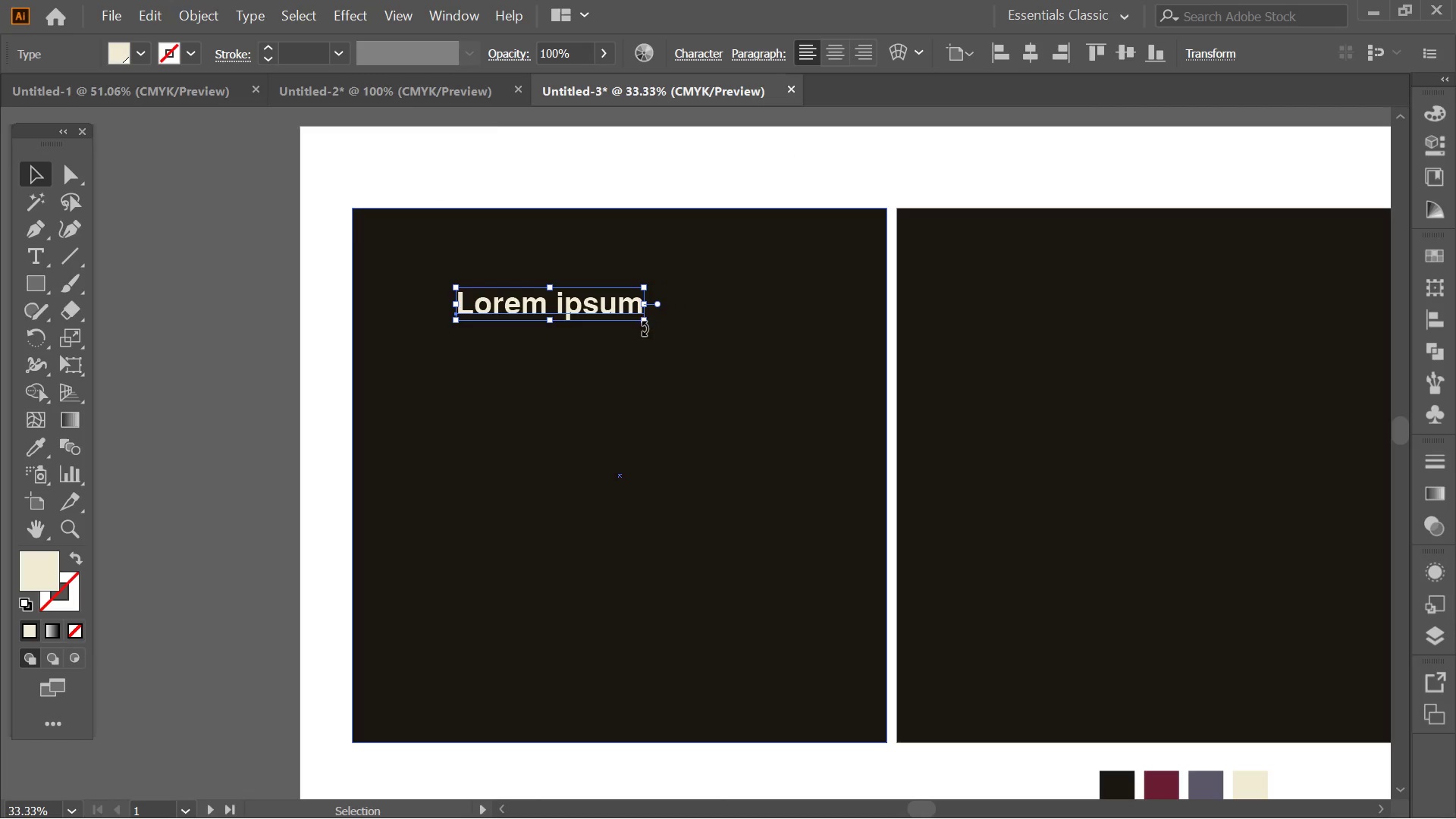 
hold_key(key=ShiftLeft, duration=0.31)
left_click([642, 327])
 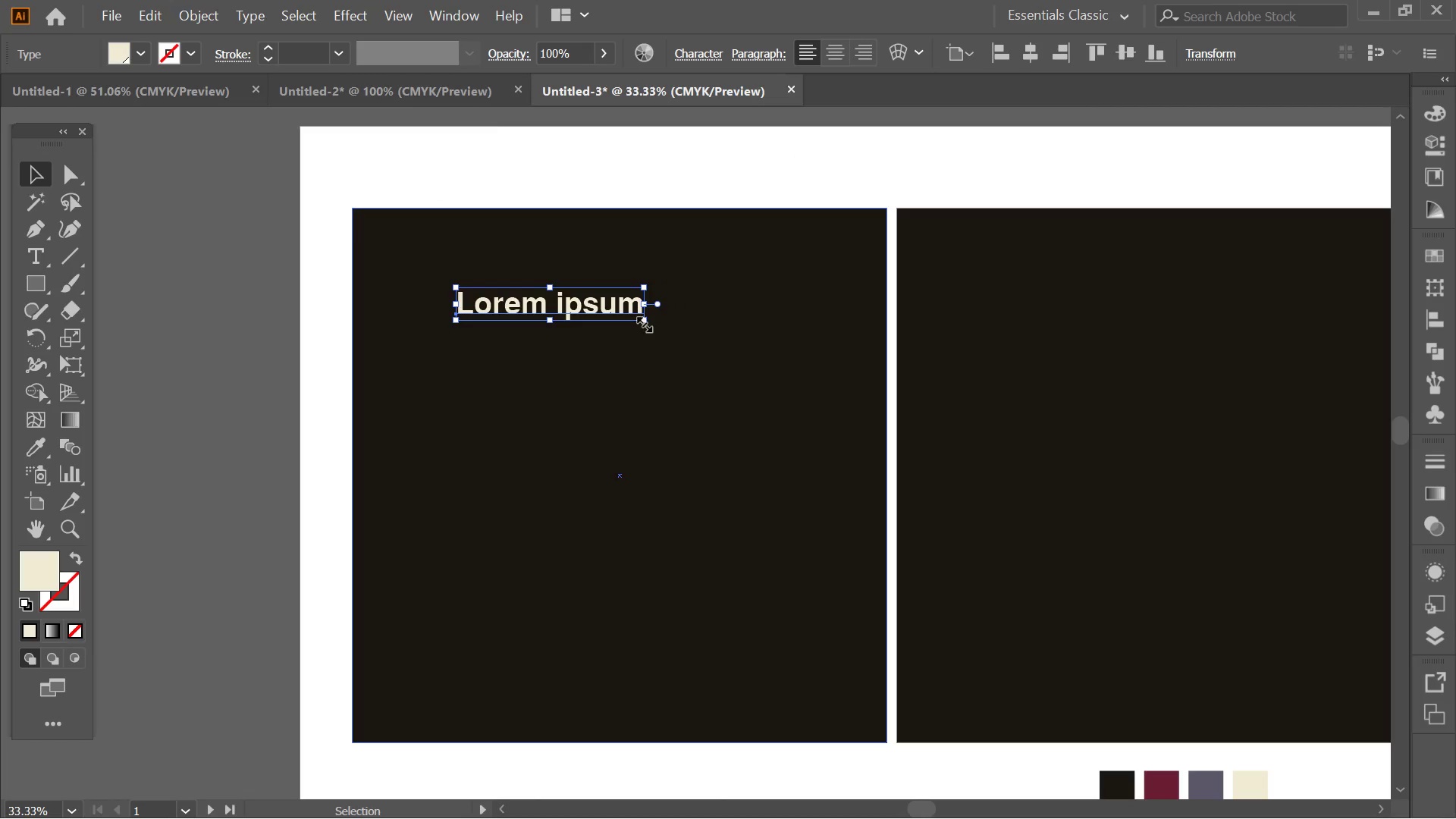 
hold_key(key=ShiftLeft, duration=0.81)
left_click_drag(start_coordinate=[642, 322], to_coordinate=[755, 360])
 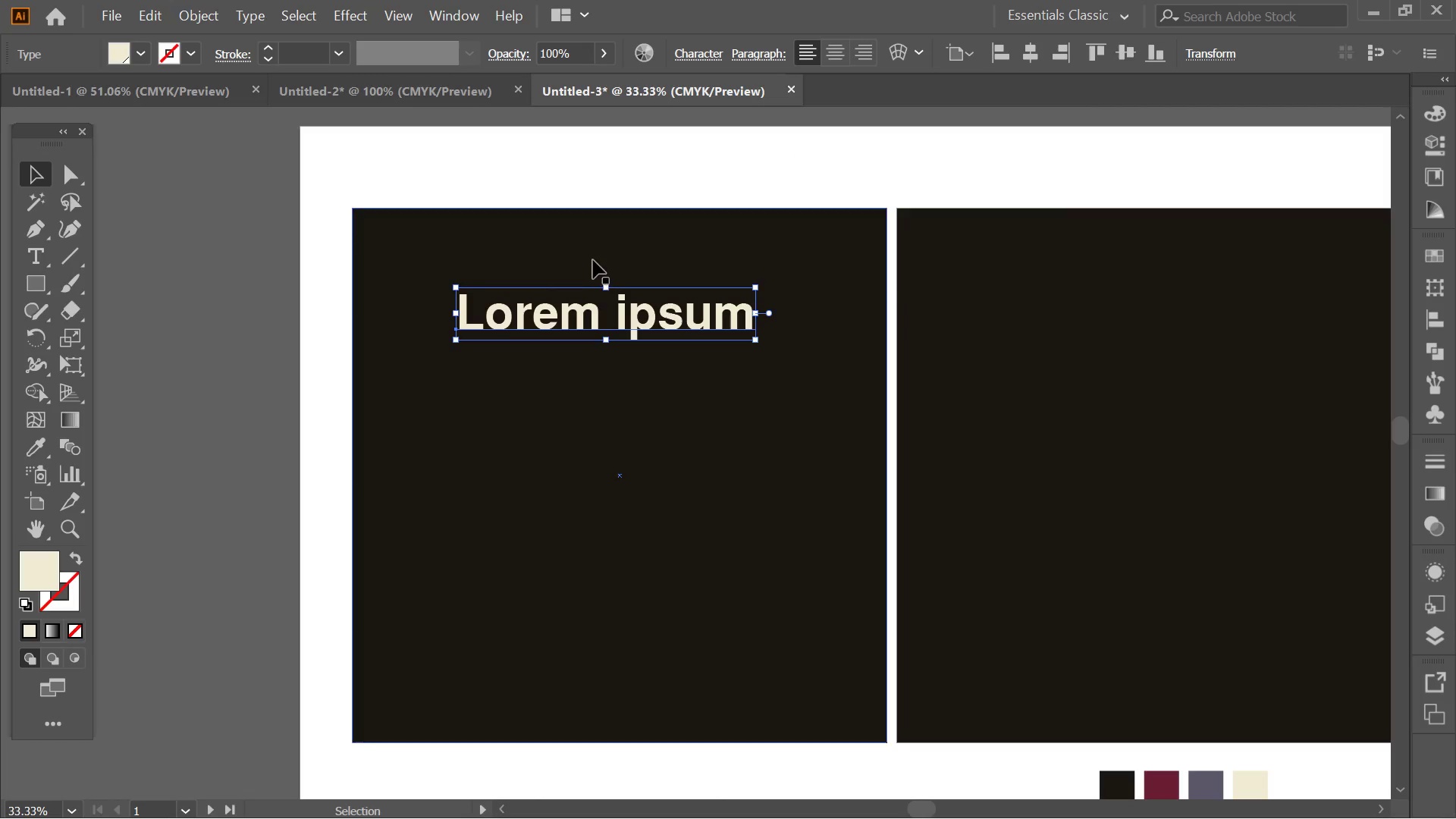 
hold_key(key=AltLeft, duration=0.38)
 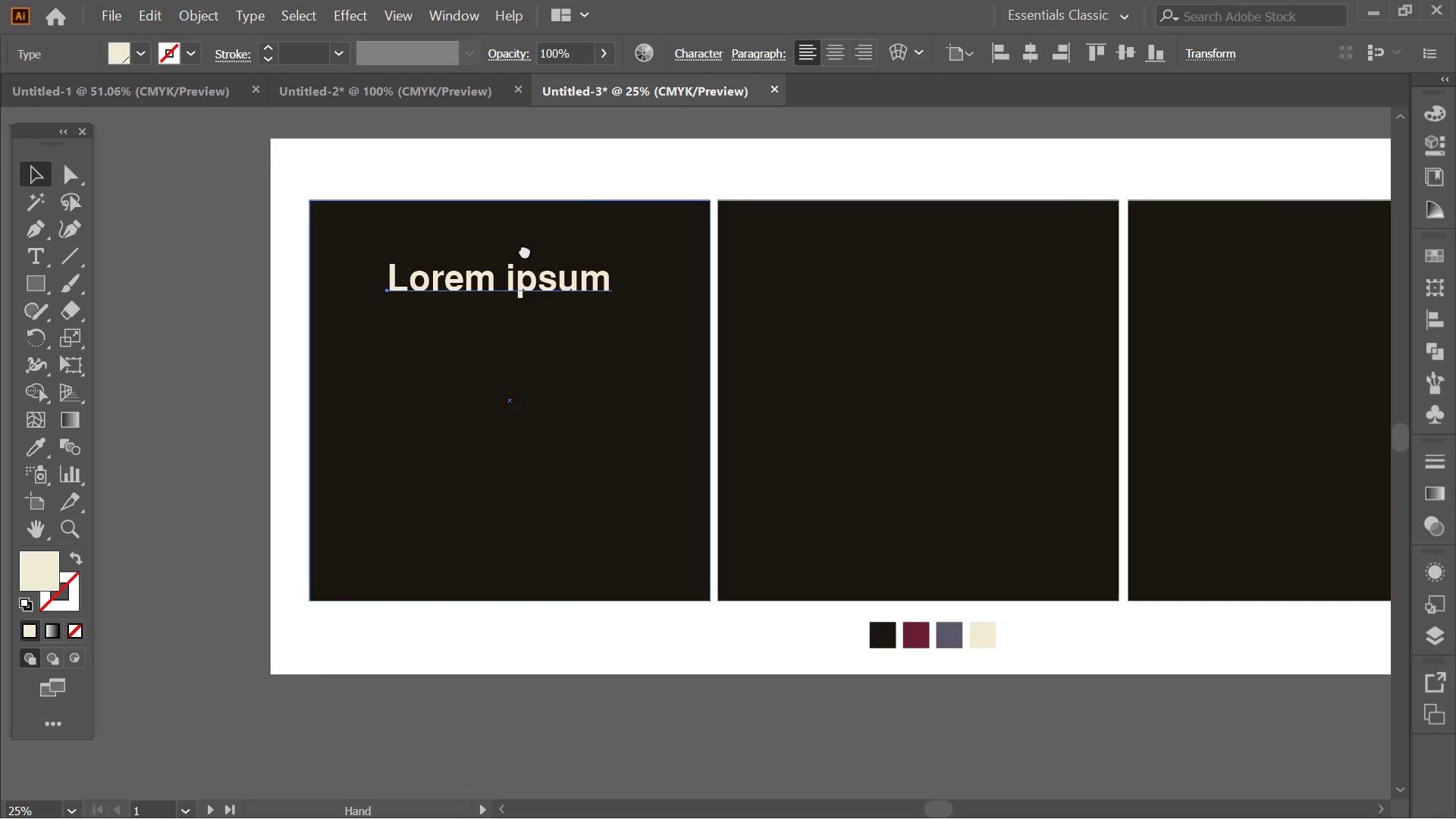 
hold_key(key=Space, duration=0.66)
 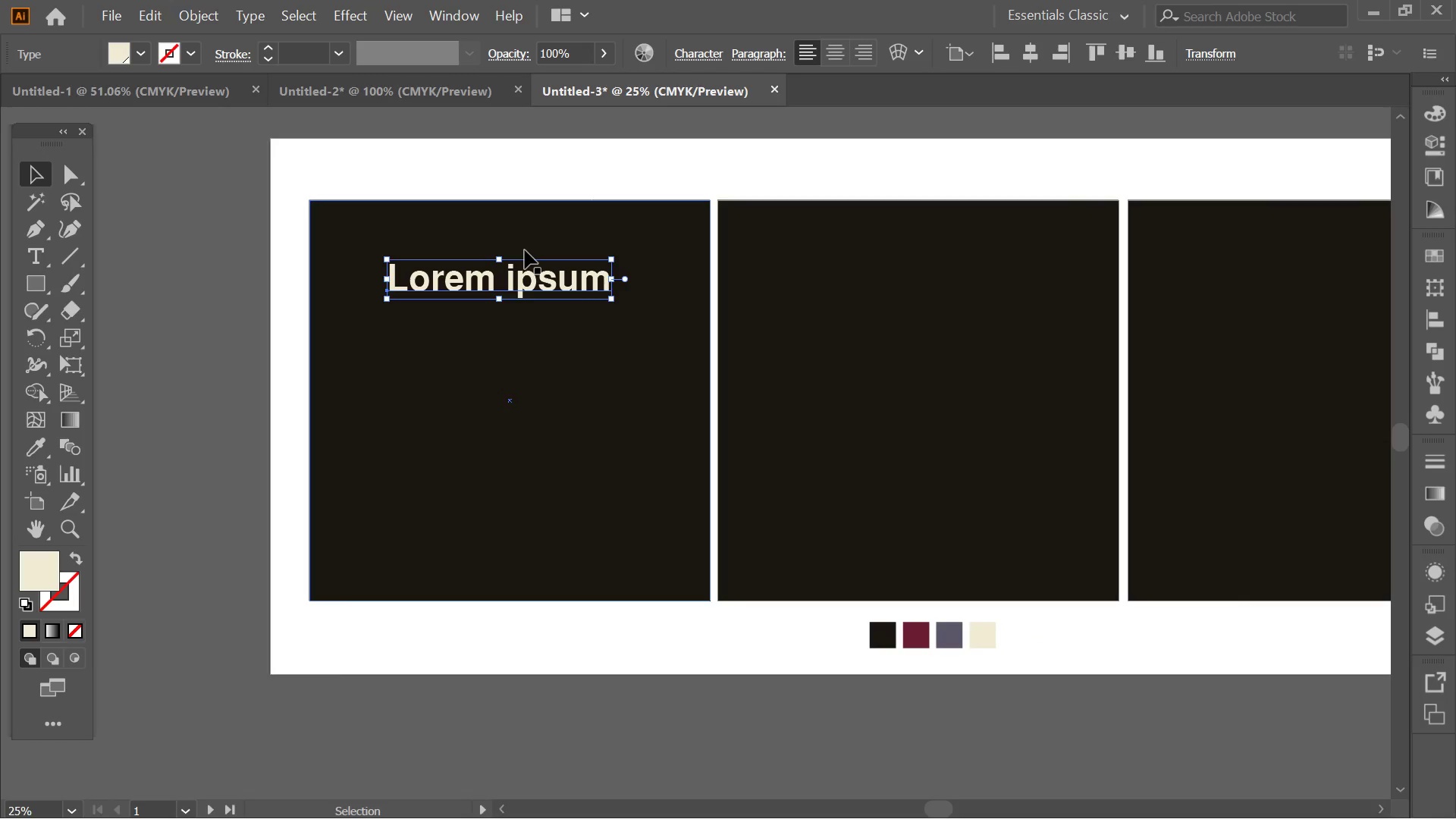 
left_click_drag(start_coordinate=[625, 271], to_coordinate=[525, 250])
 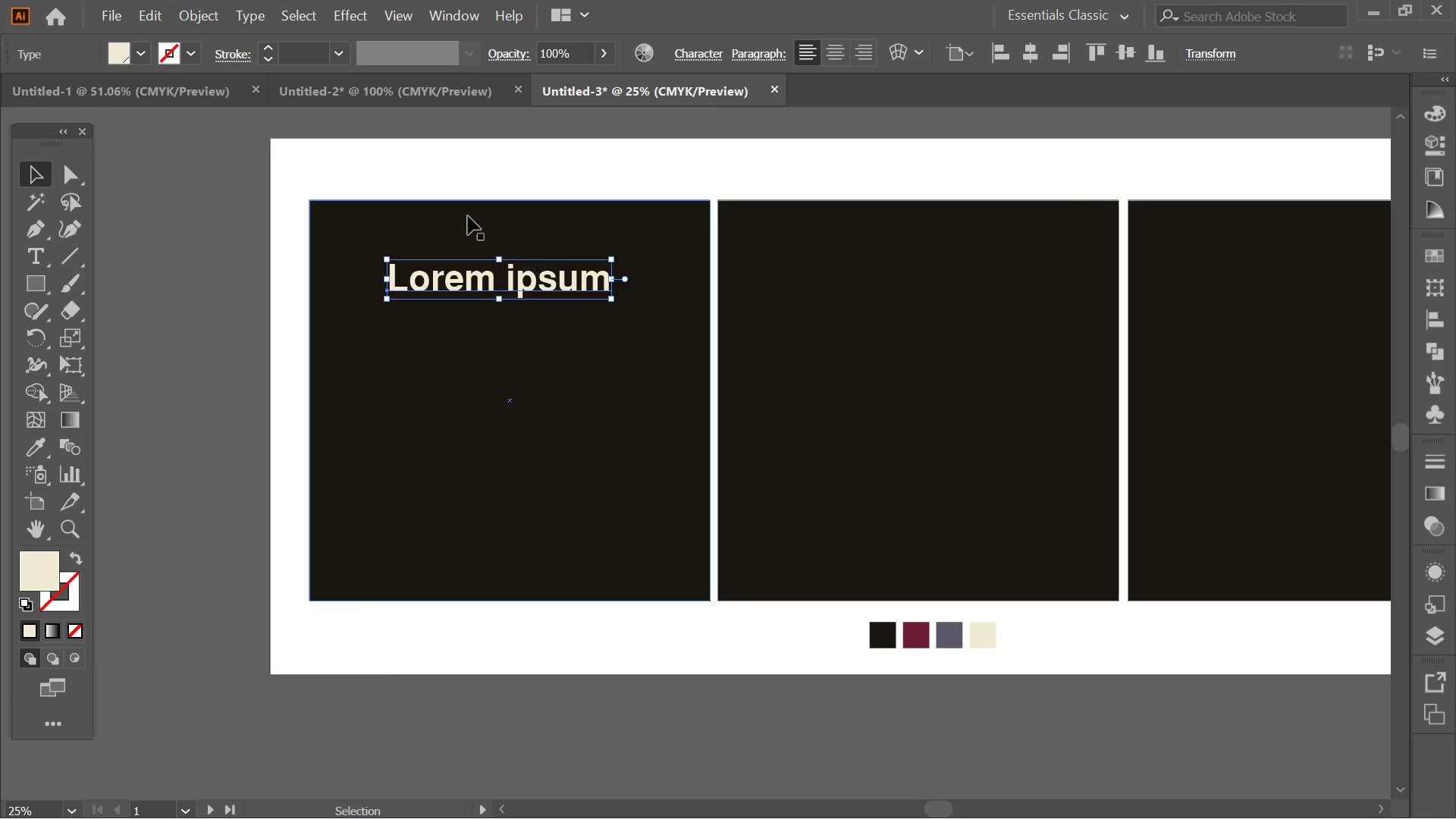 
scroll: coordinate [593, 260], scroll_direction: none, amount: 0.0
 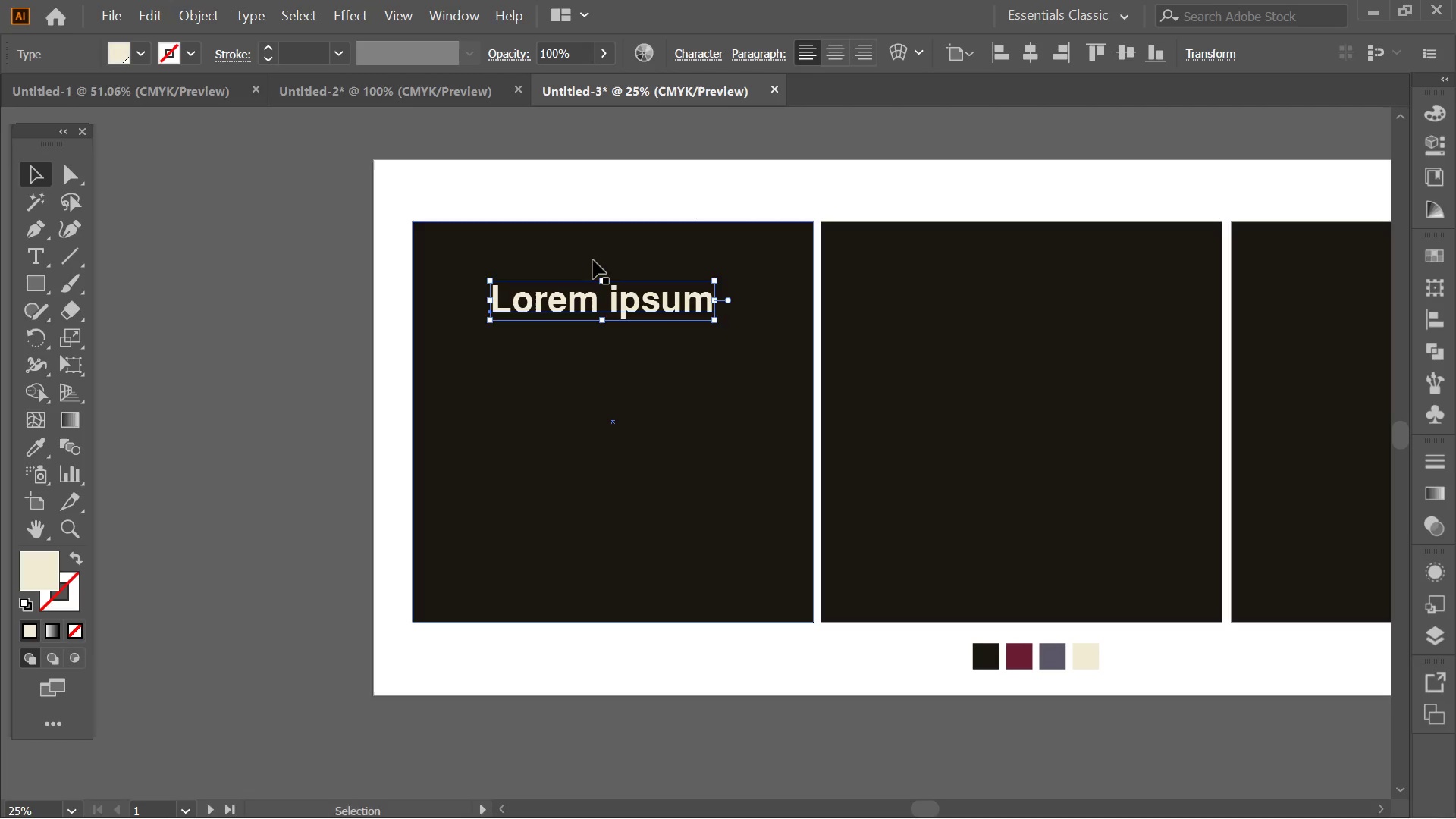 
double_click([479, 274])
 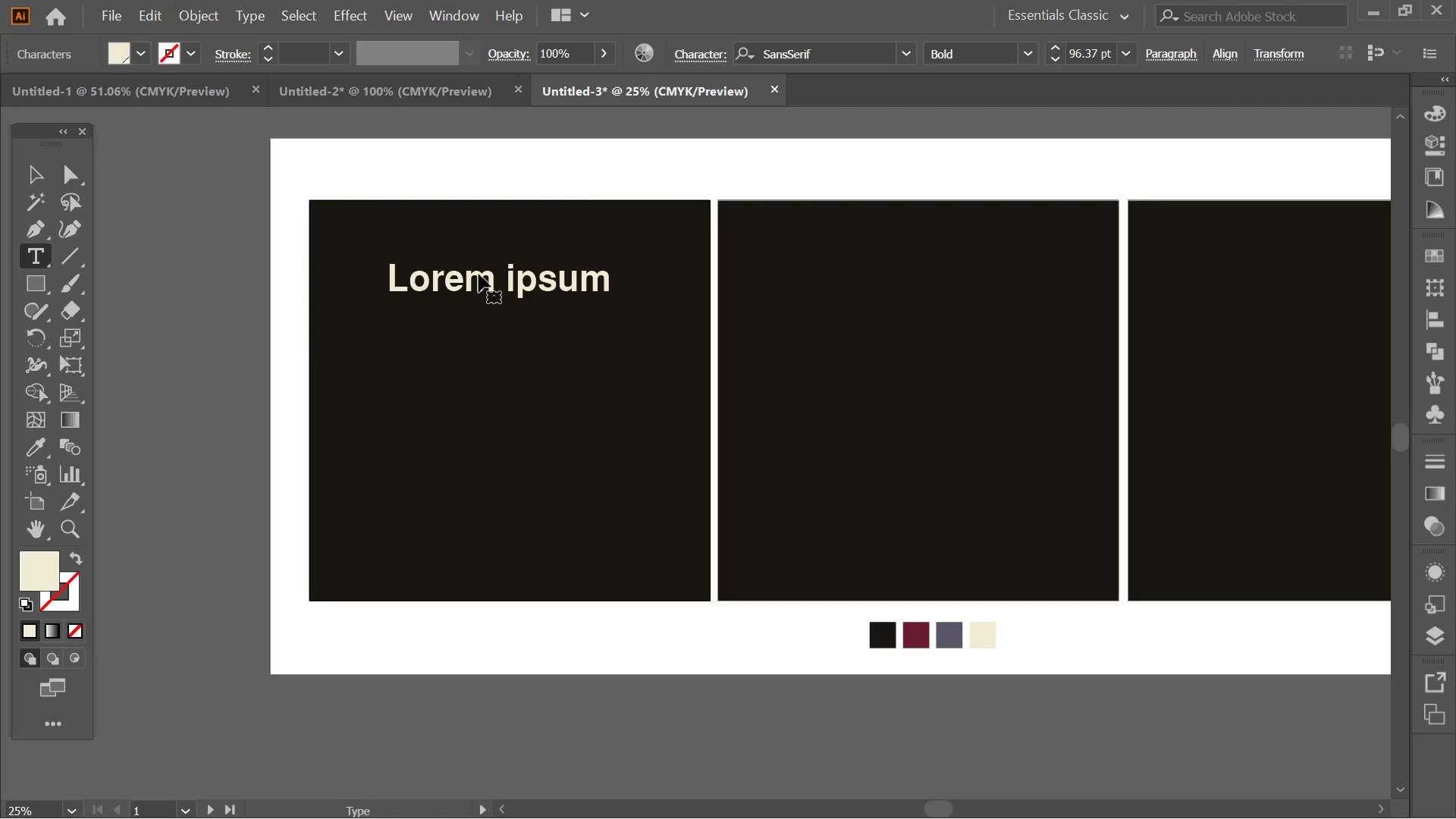 
triple_click([479, 274])
 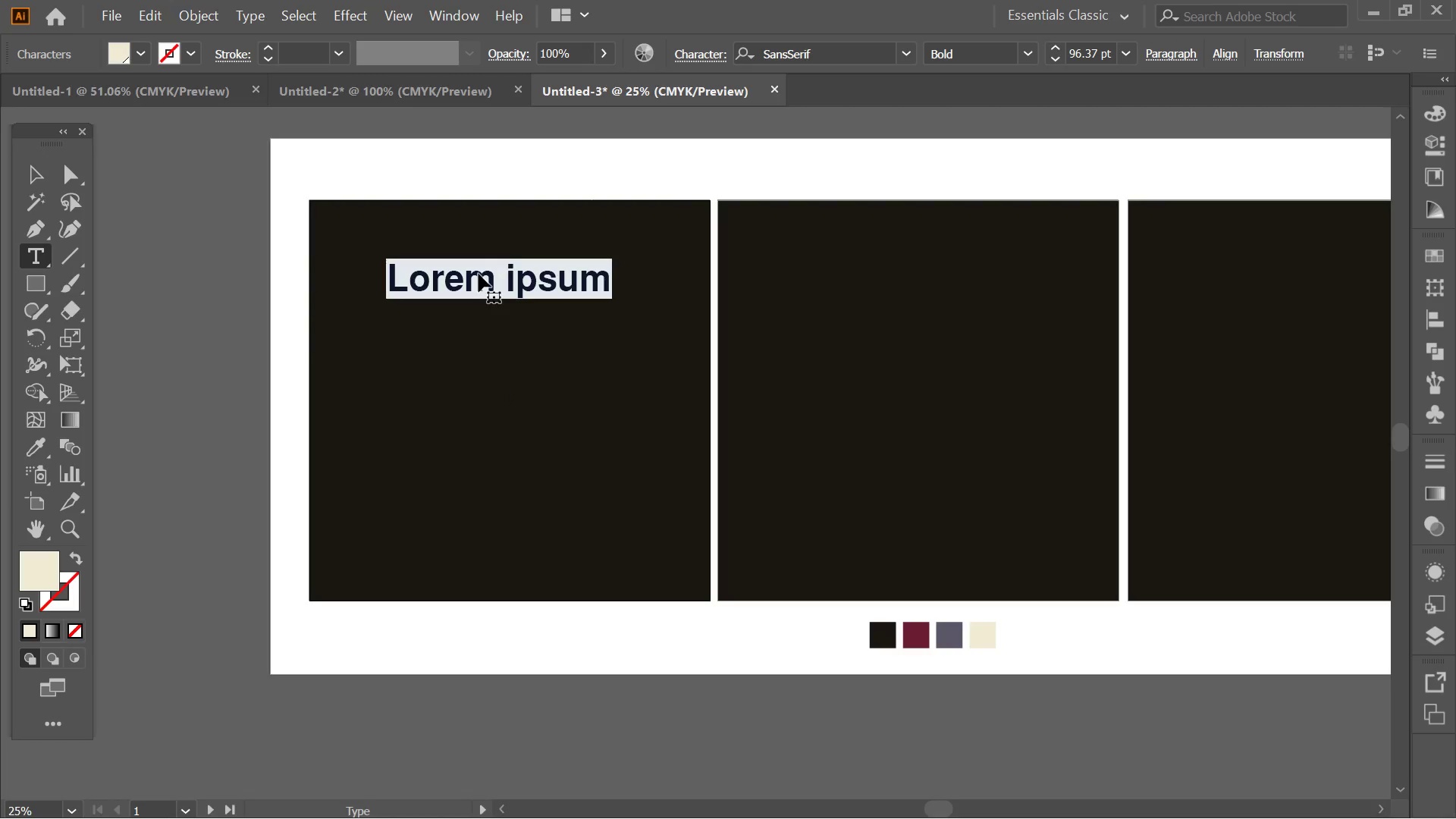 
type(Lavender )
 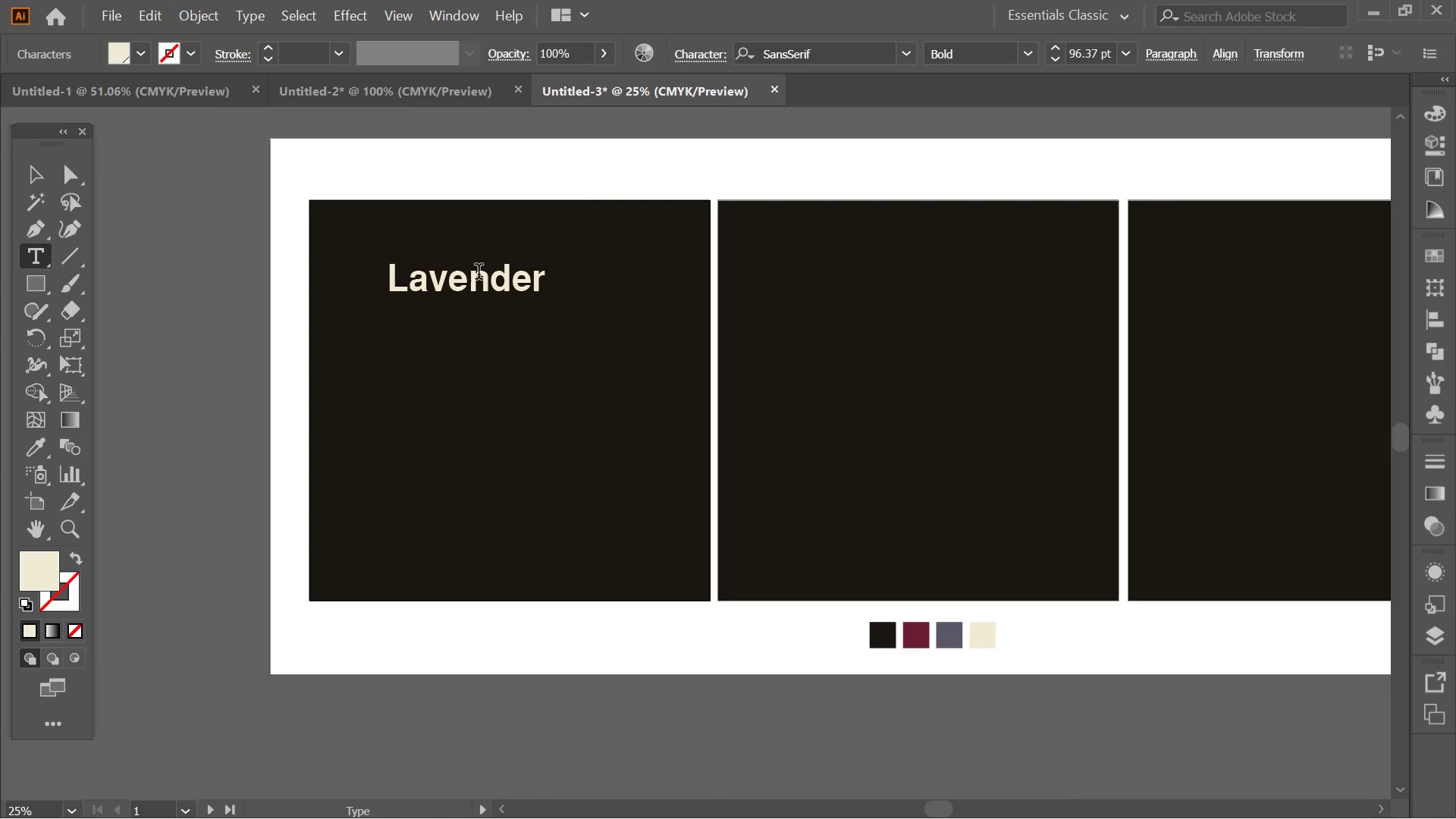 
key(Enter)
 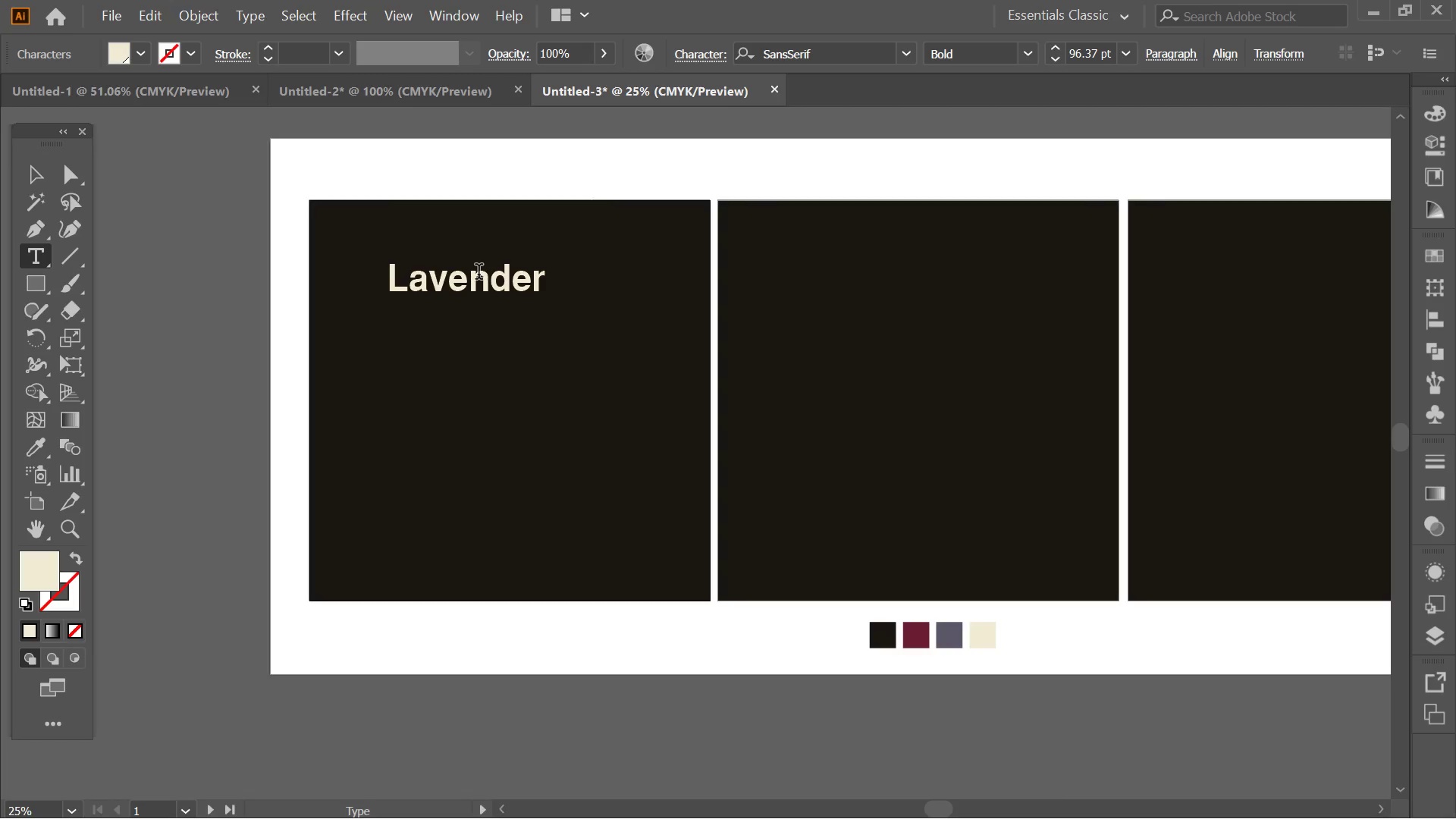 
type(Oat Latte)
 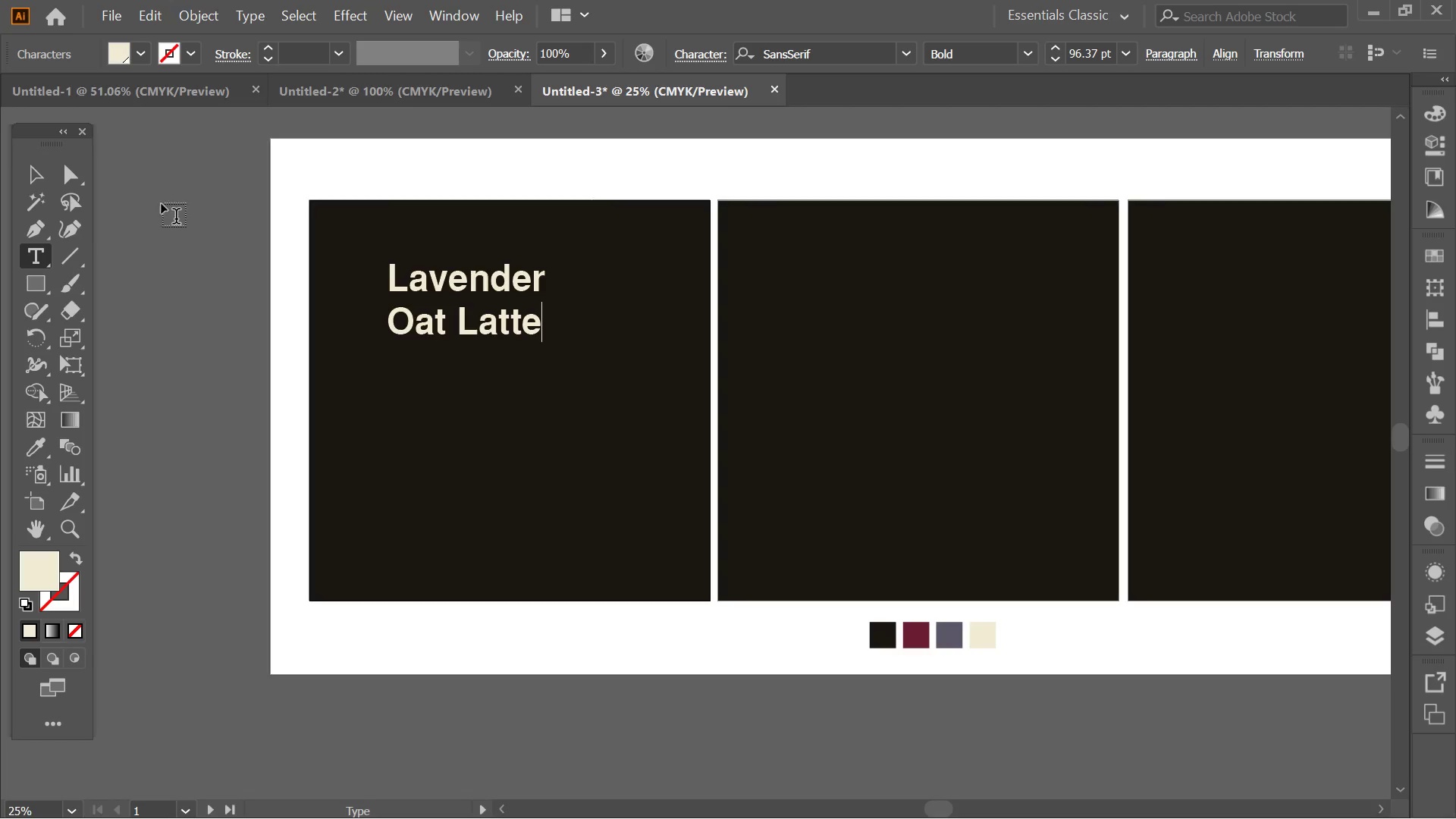 
left_click([47, 172])
 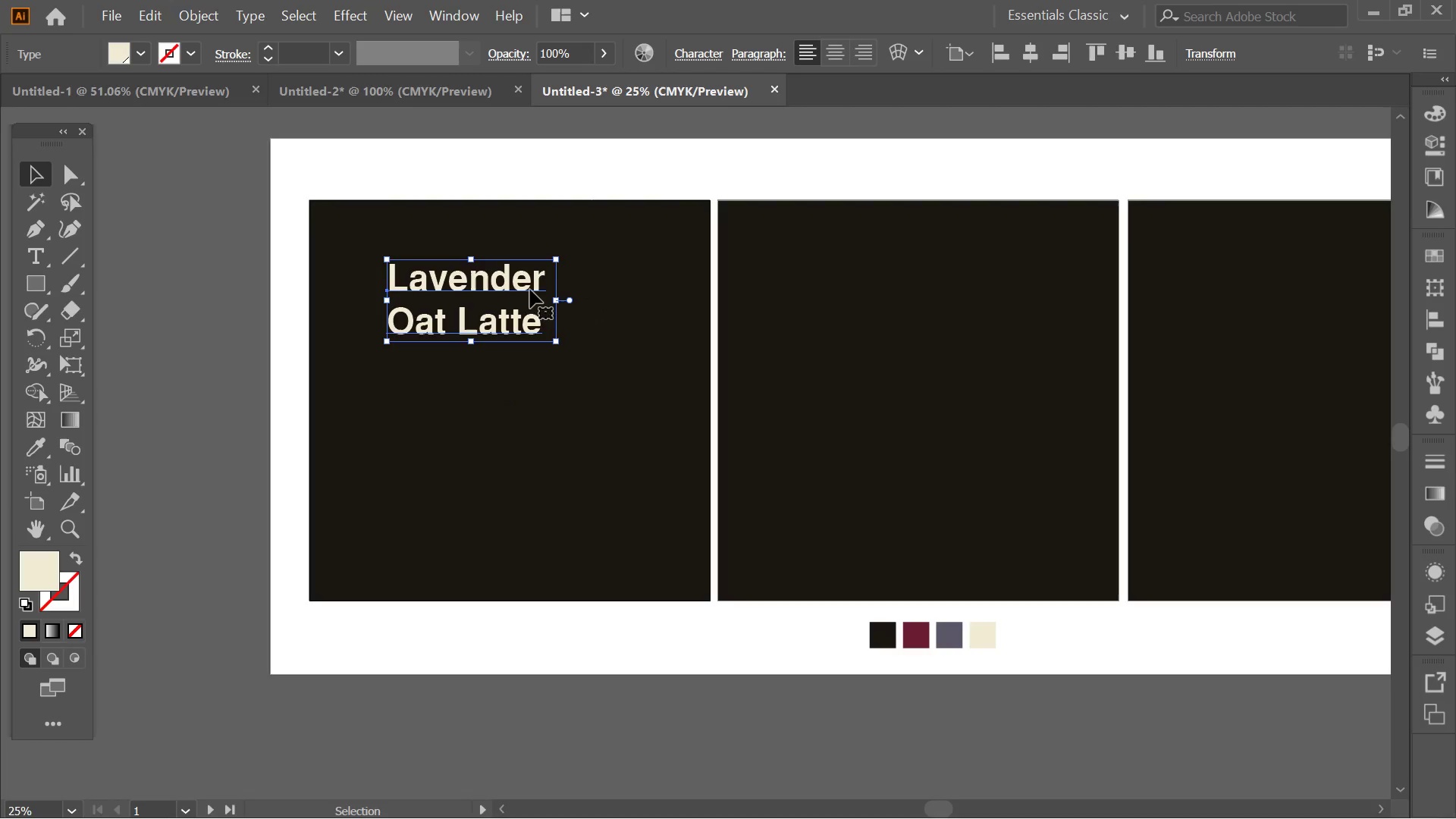 
left_click_drag(start_coordinate=[512, 281], to_coordinate=[462, 235])
 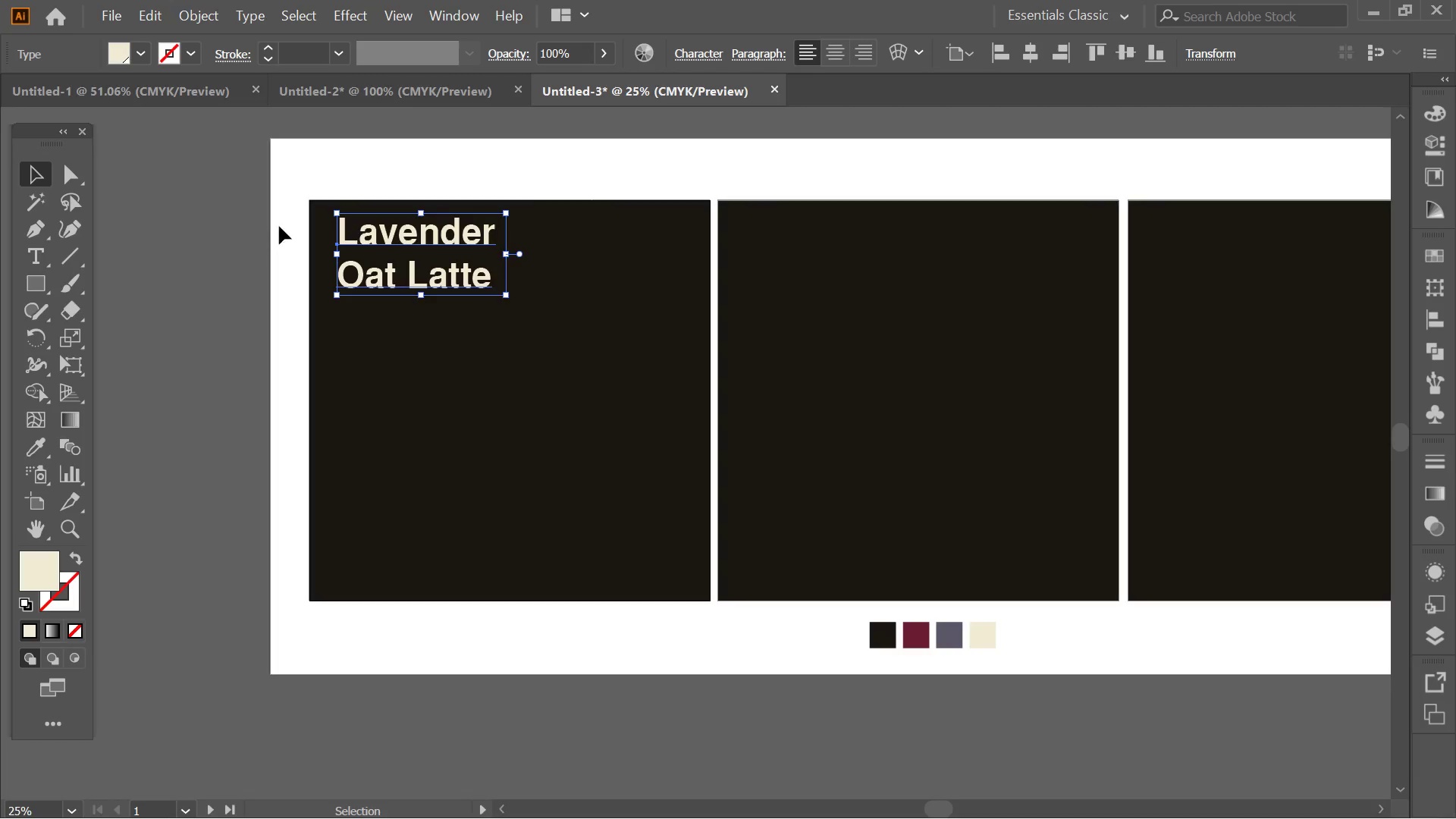 
left_click([695, 56])
 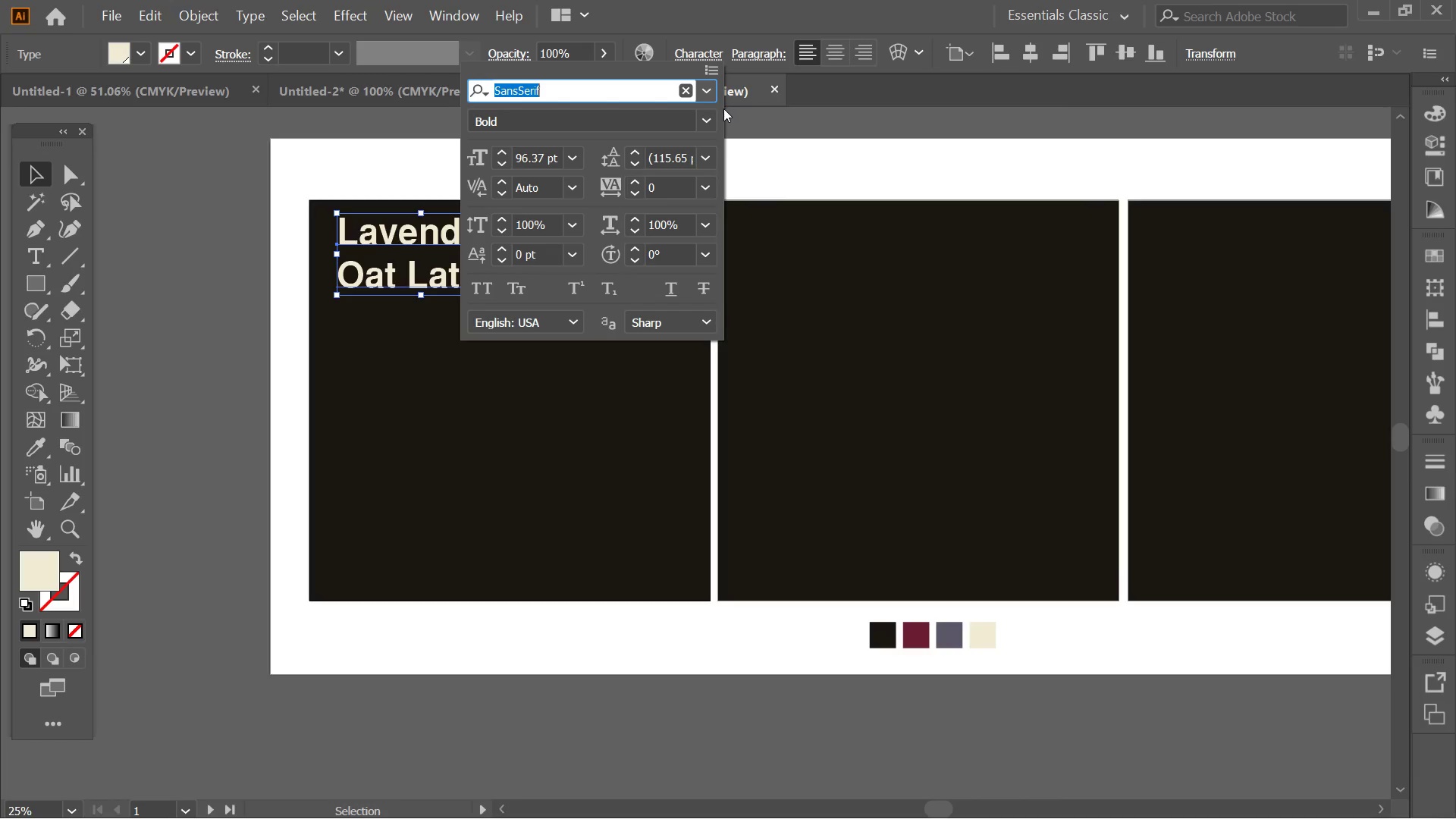 
left_click([709, 123])
 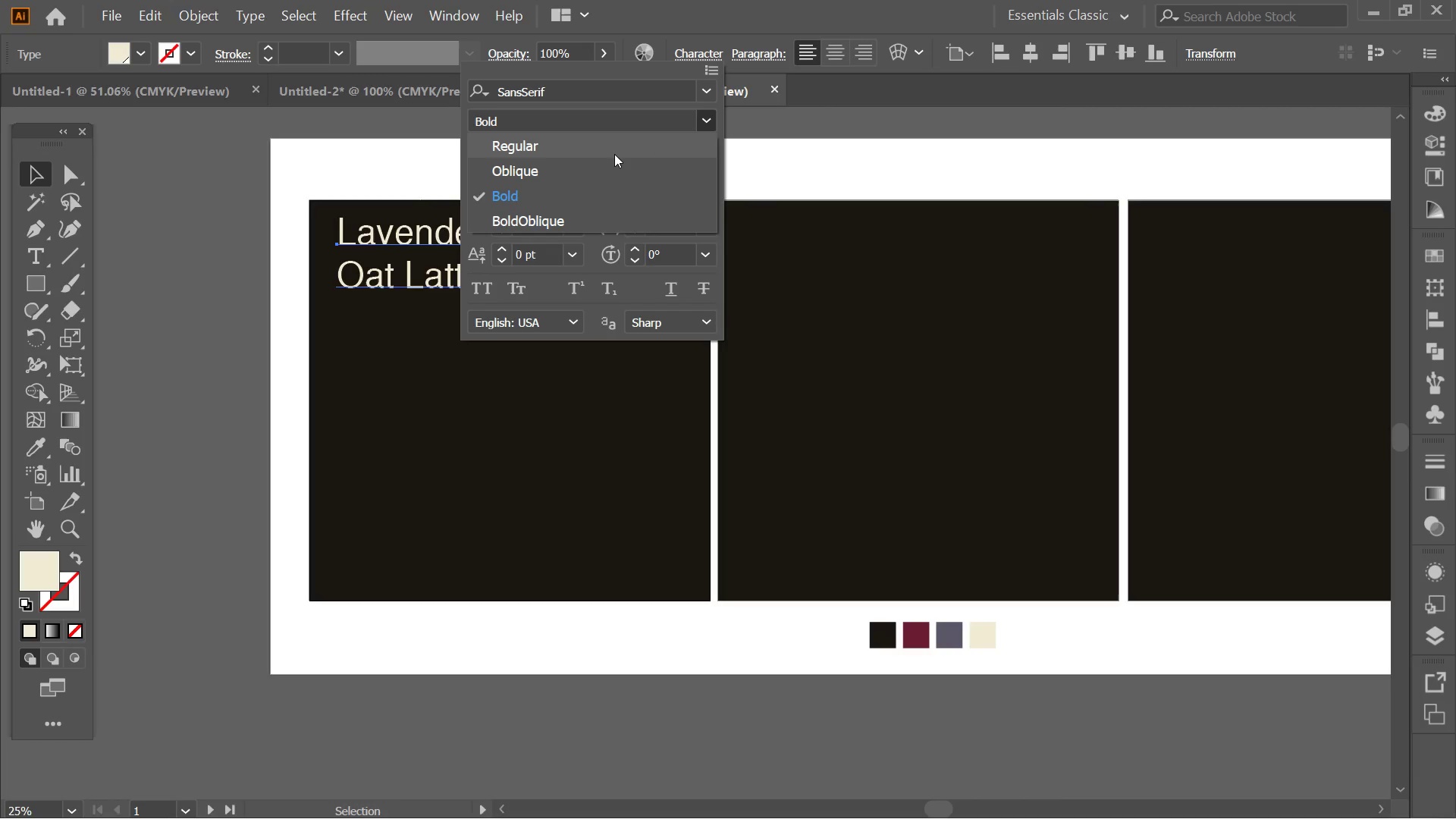 
left_click([614, 154])
 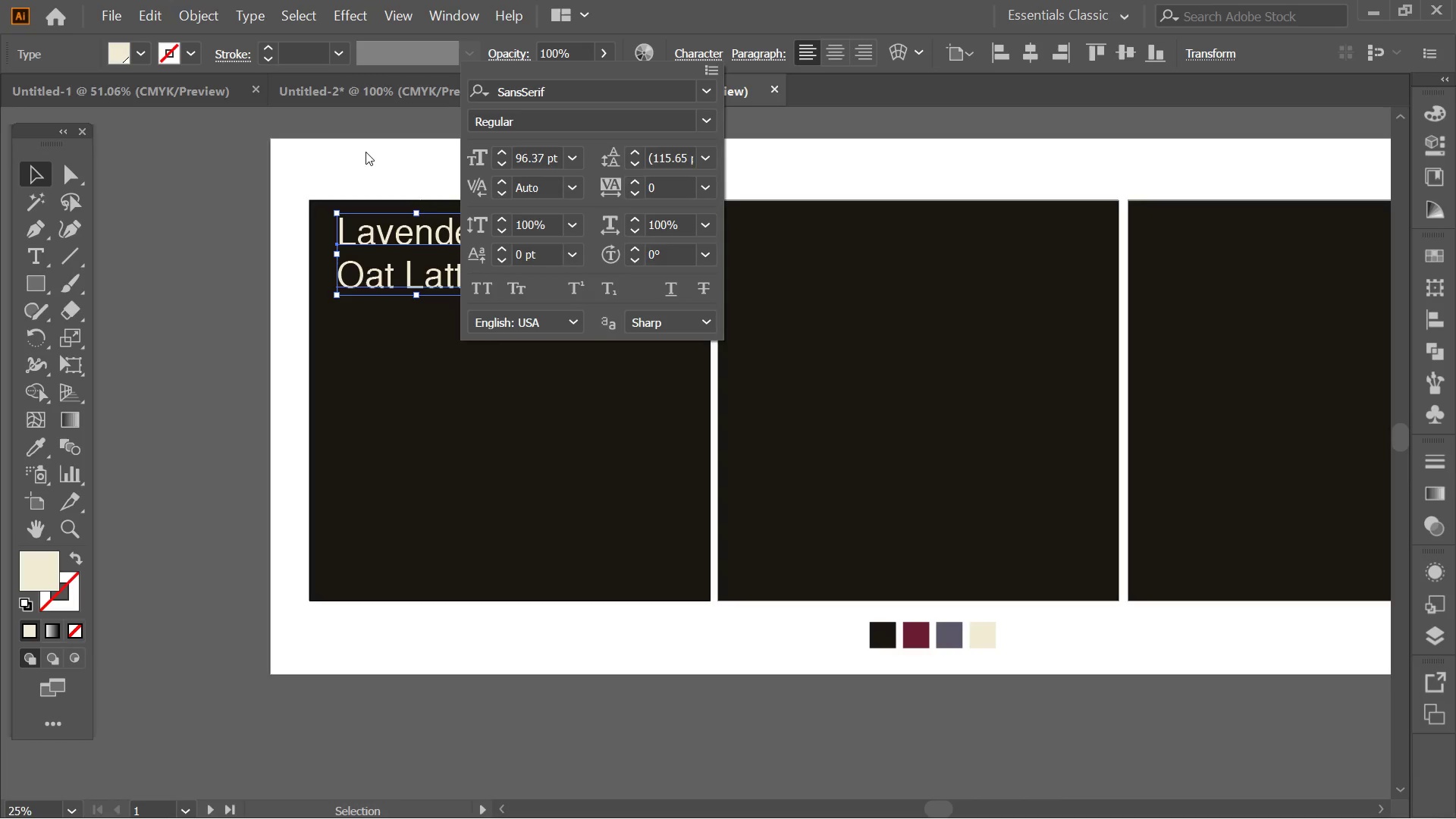 
left_click([359, 152])
 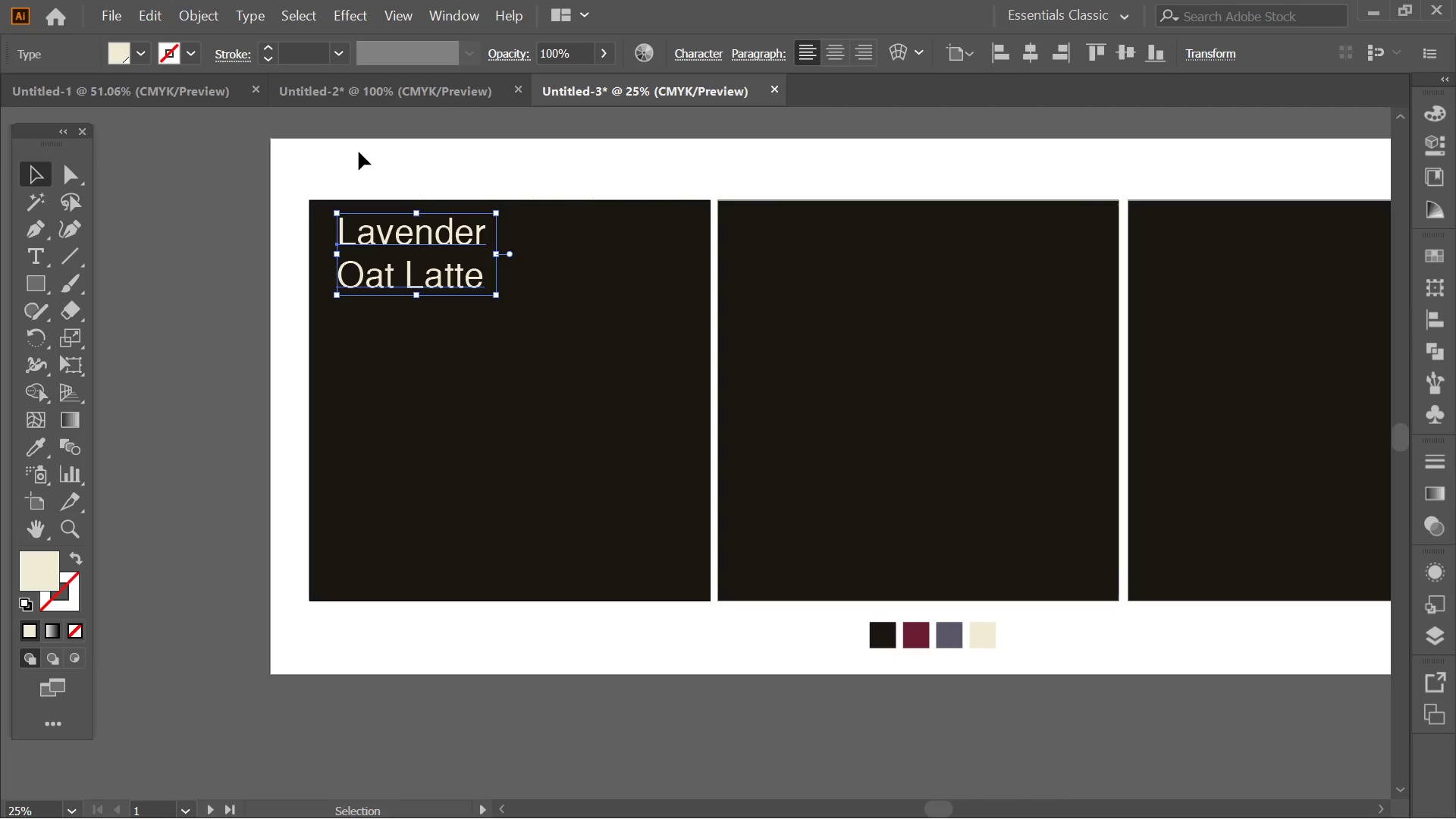 
wait(8.06)
 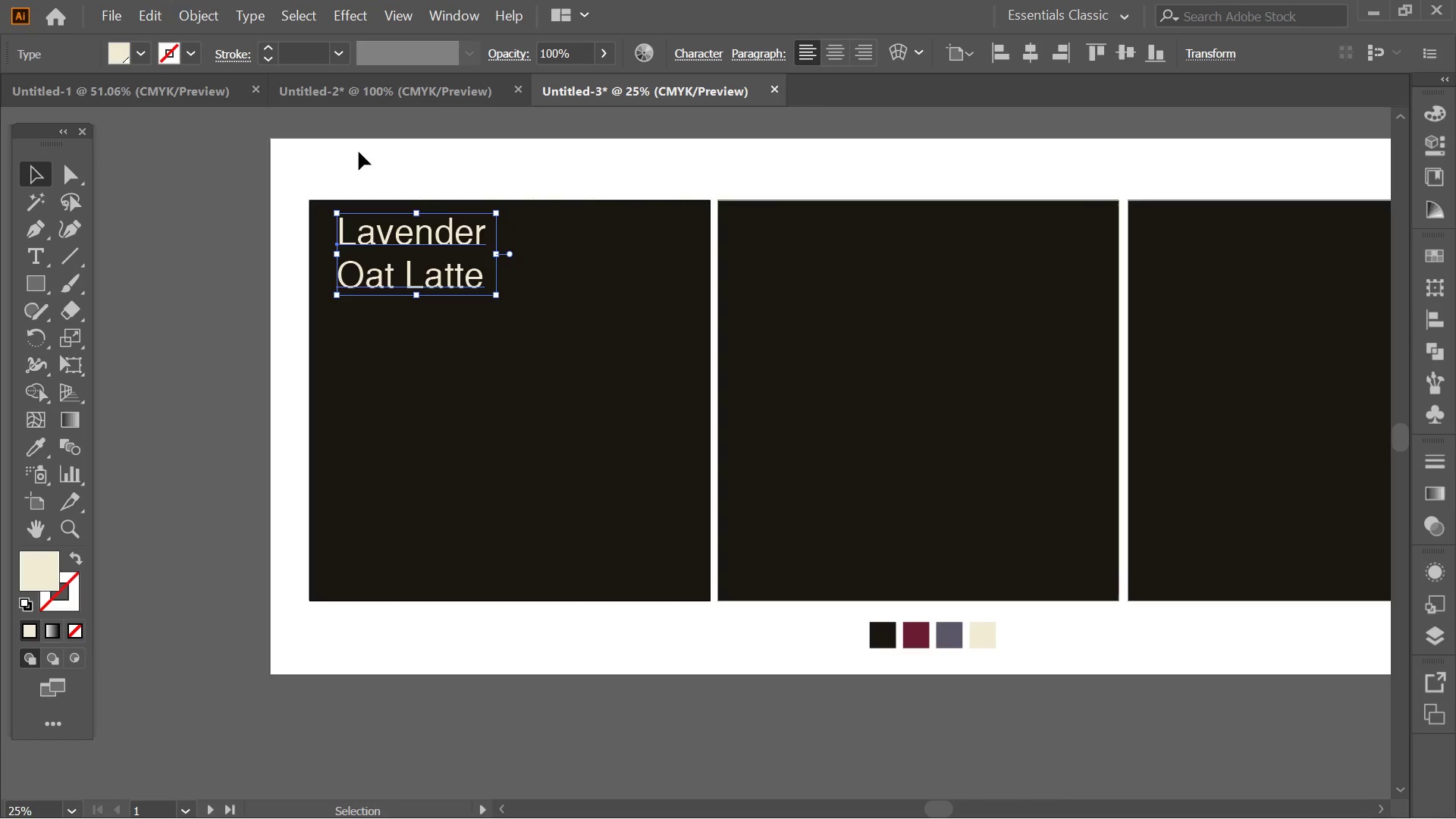 
mouse_move([54, 287])
 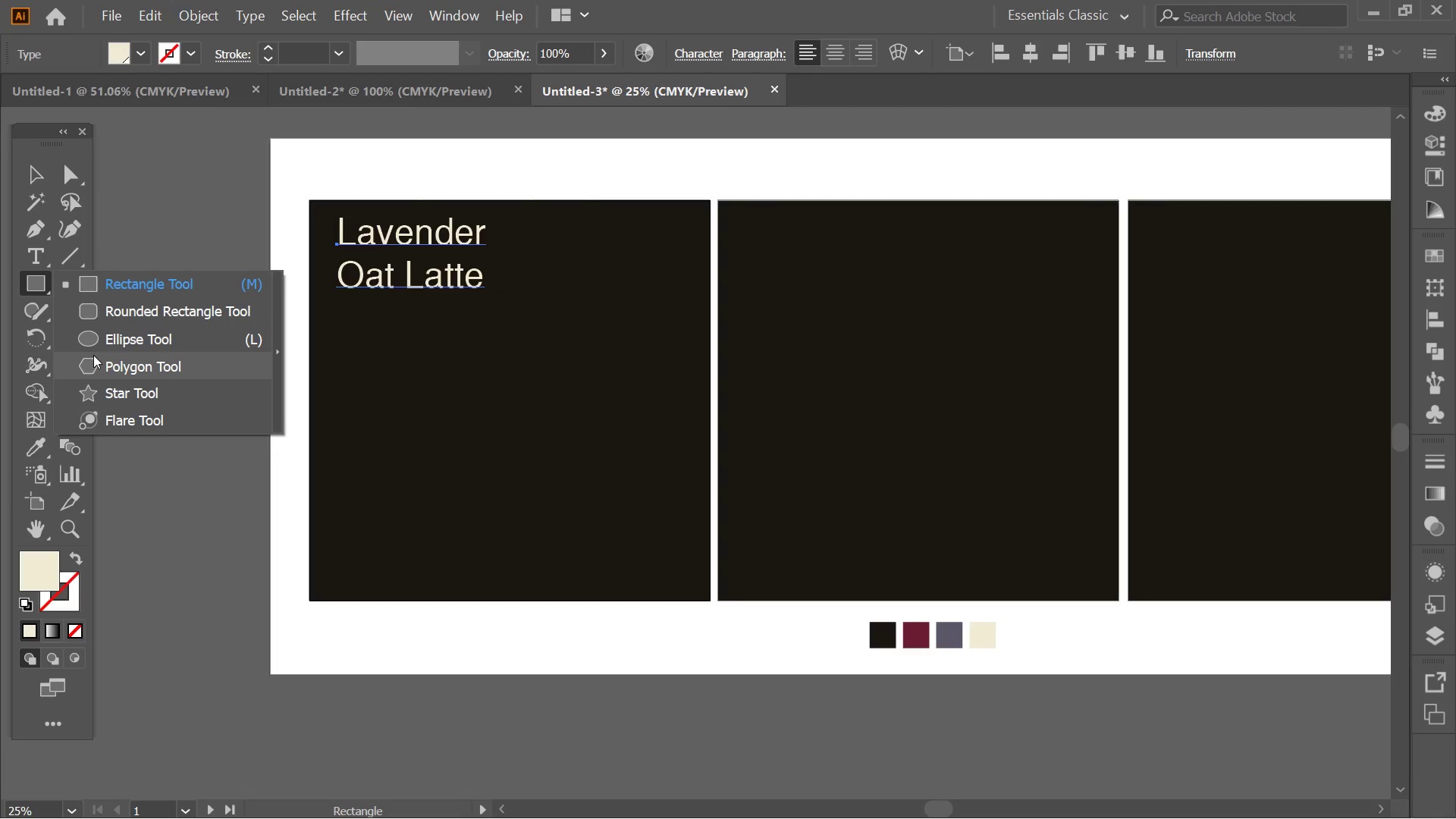 
left_click([93, 355])
 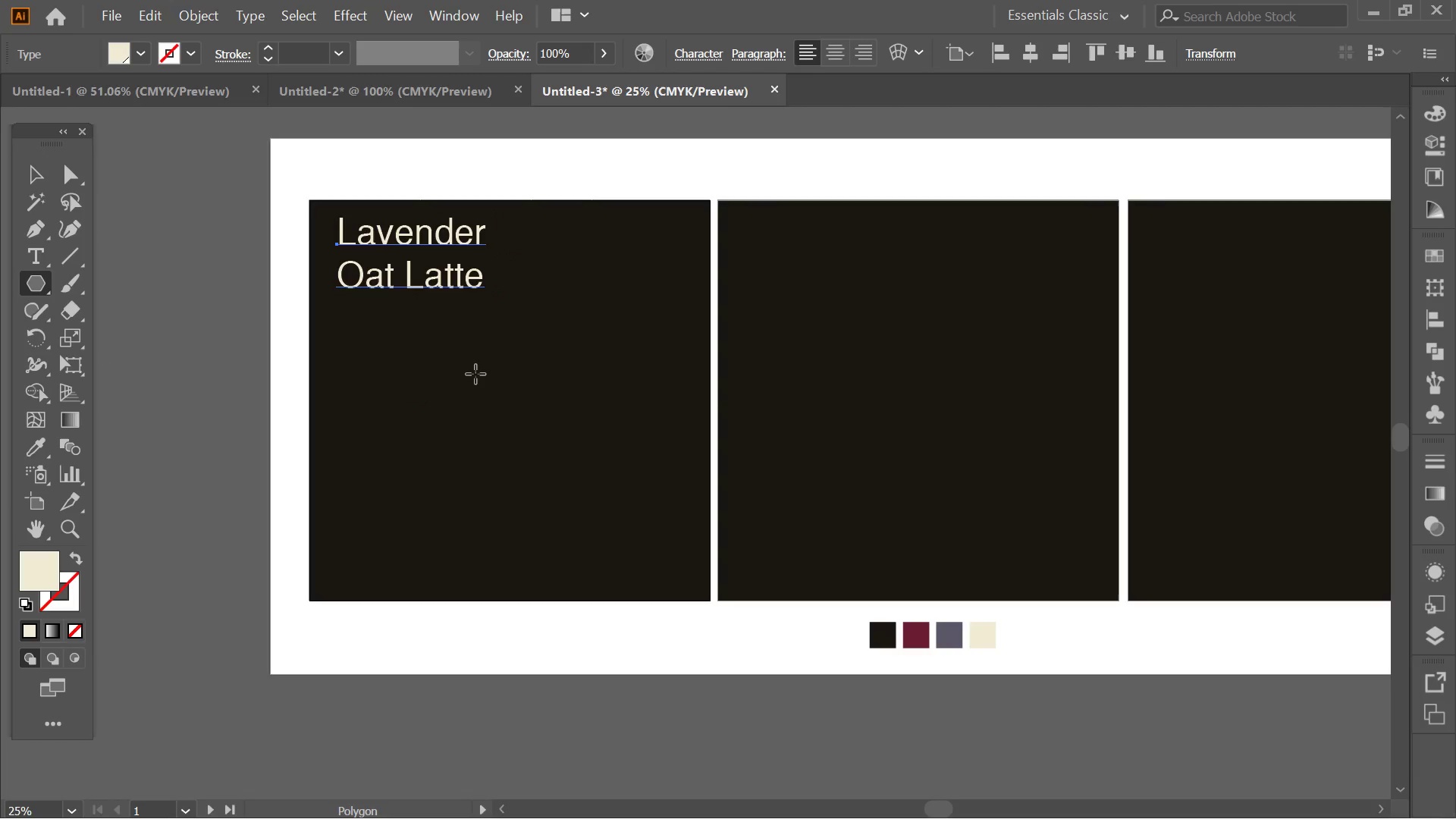 
left_click_drag(start_coordinate=[475, 374], to_coordinate=[527, 437])
 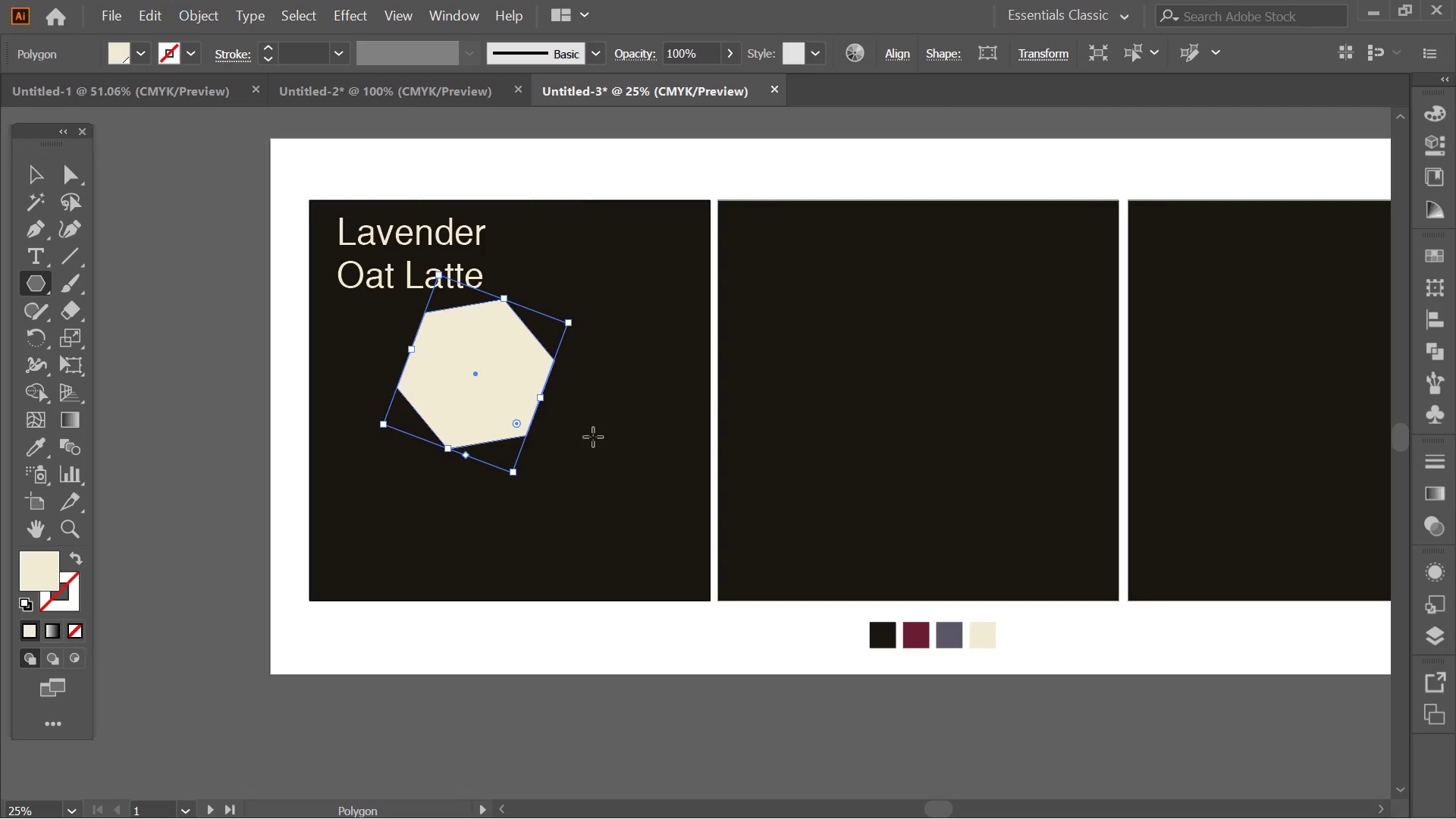 
key(5)
 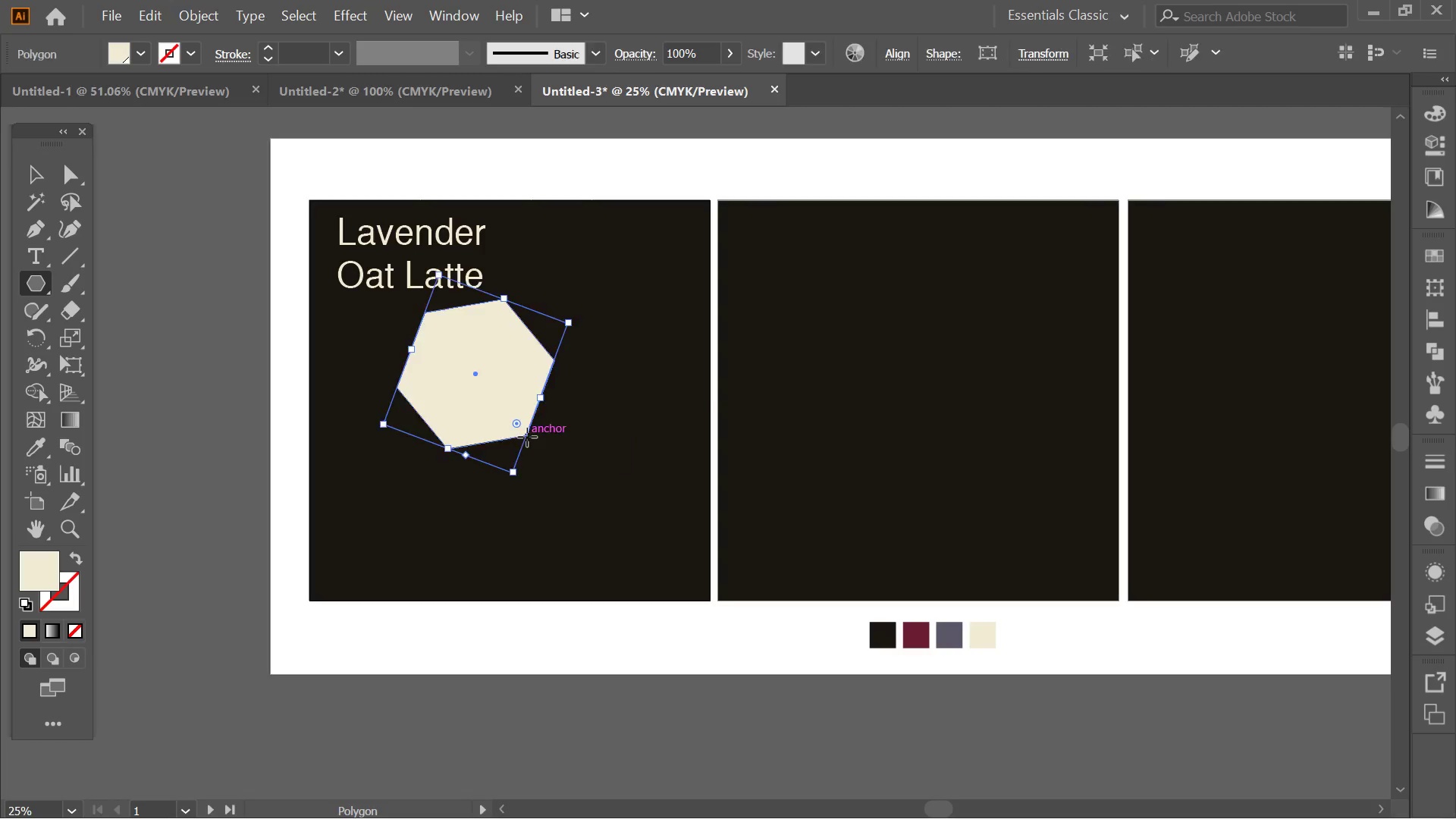 
left_click([31, 184])
 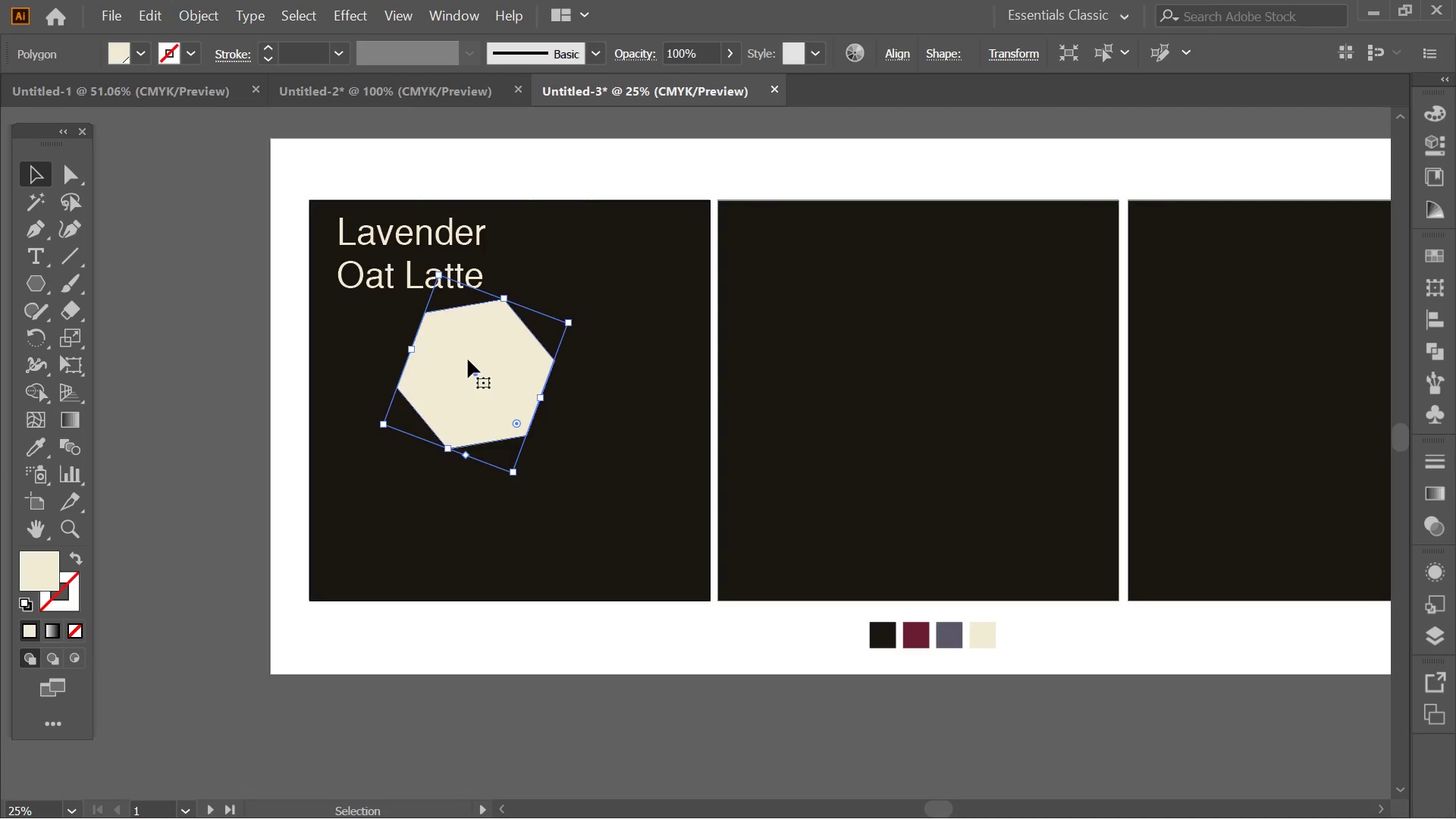 
left_click_drag(start_coordinate=[468, 359], to_coordinate=[489, 387])
 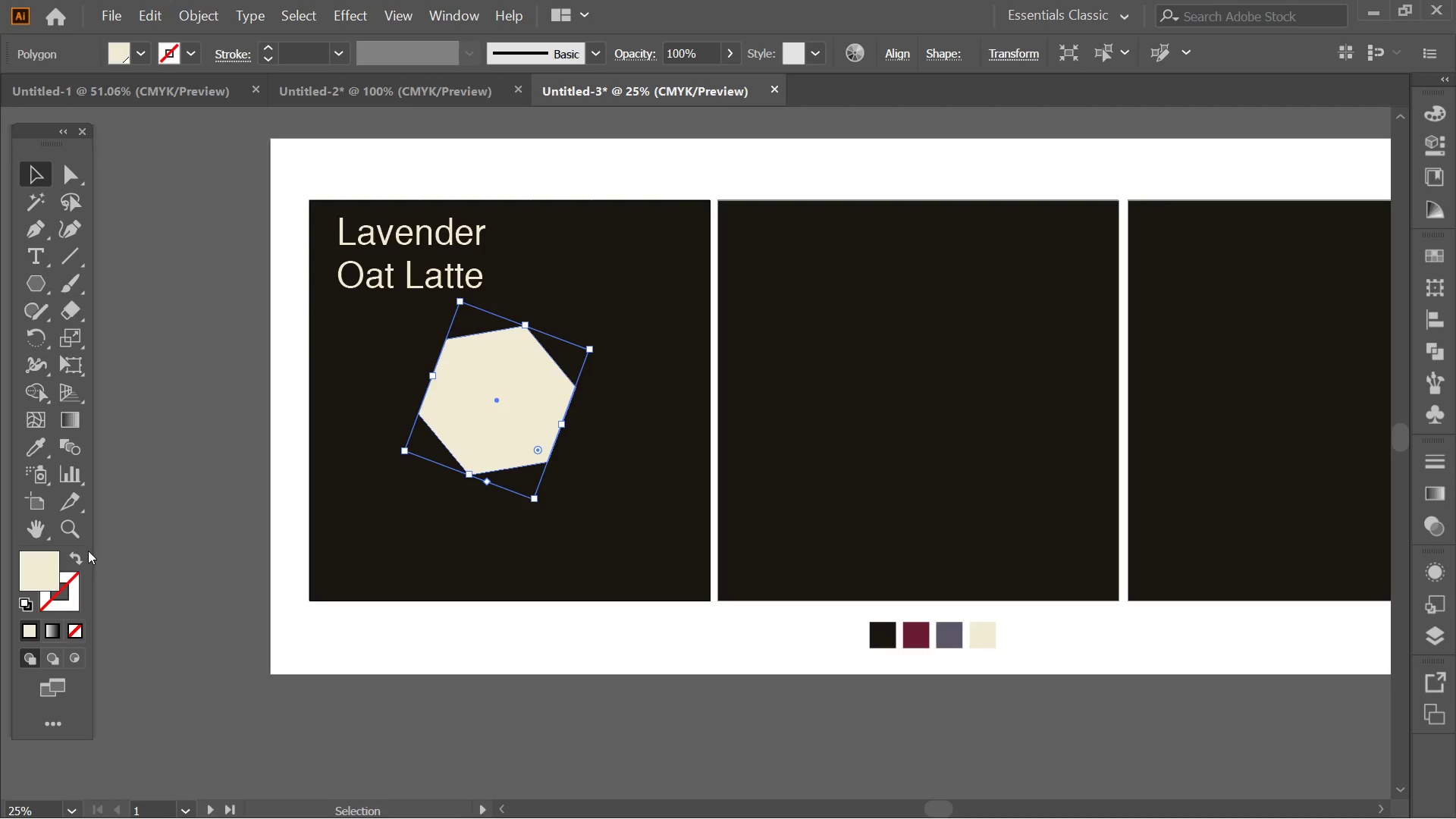 
left_click([80, 551])
 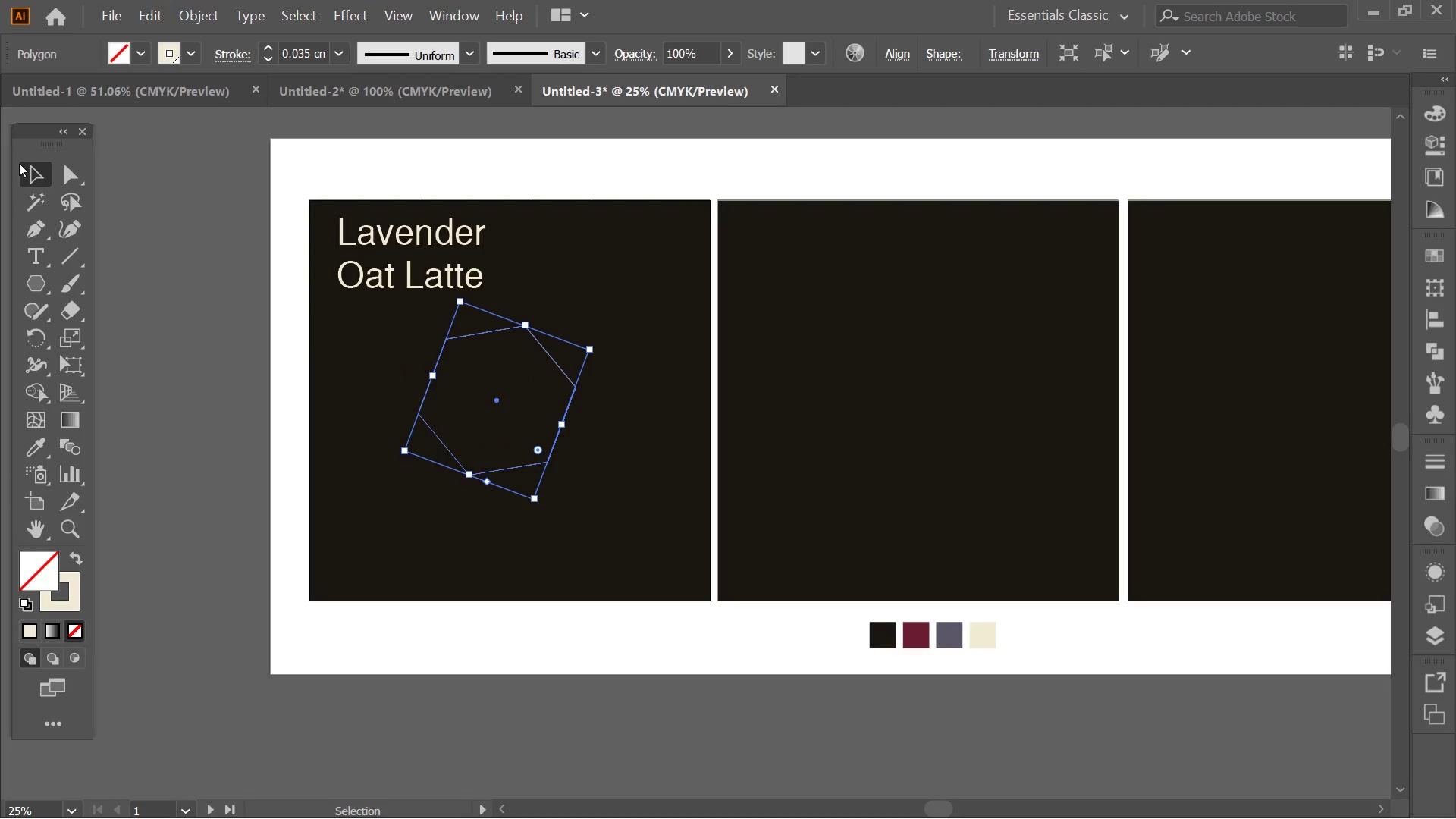 
left_click([22, 158])
 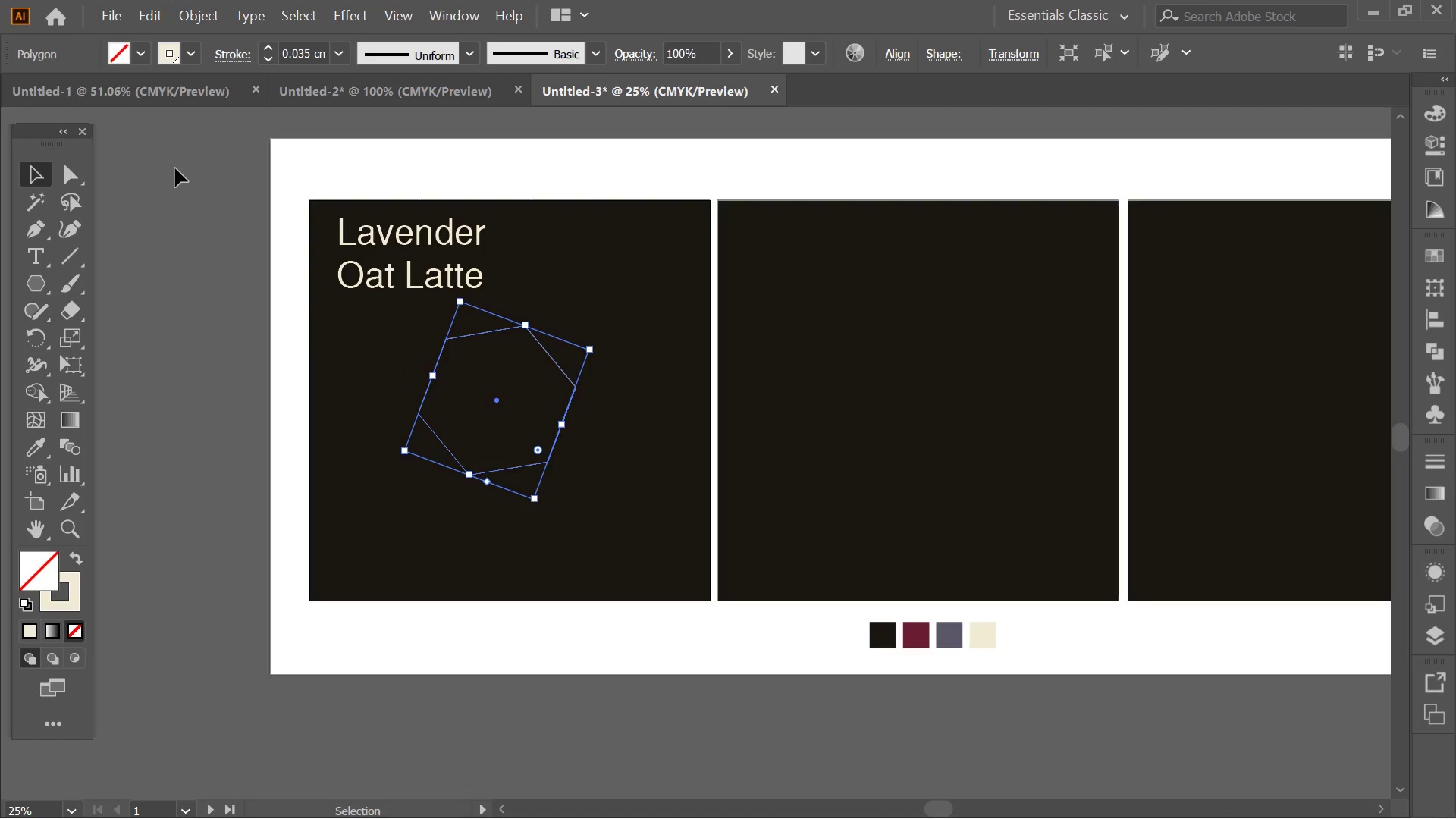 
left_click([175, 168])
 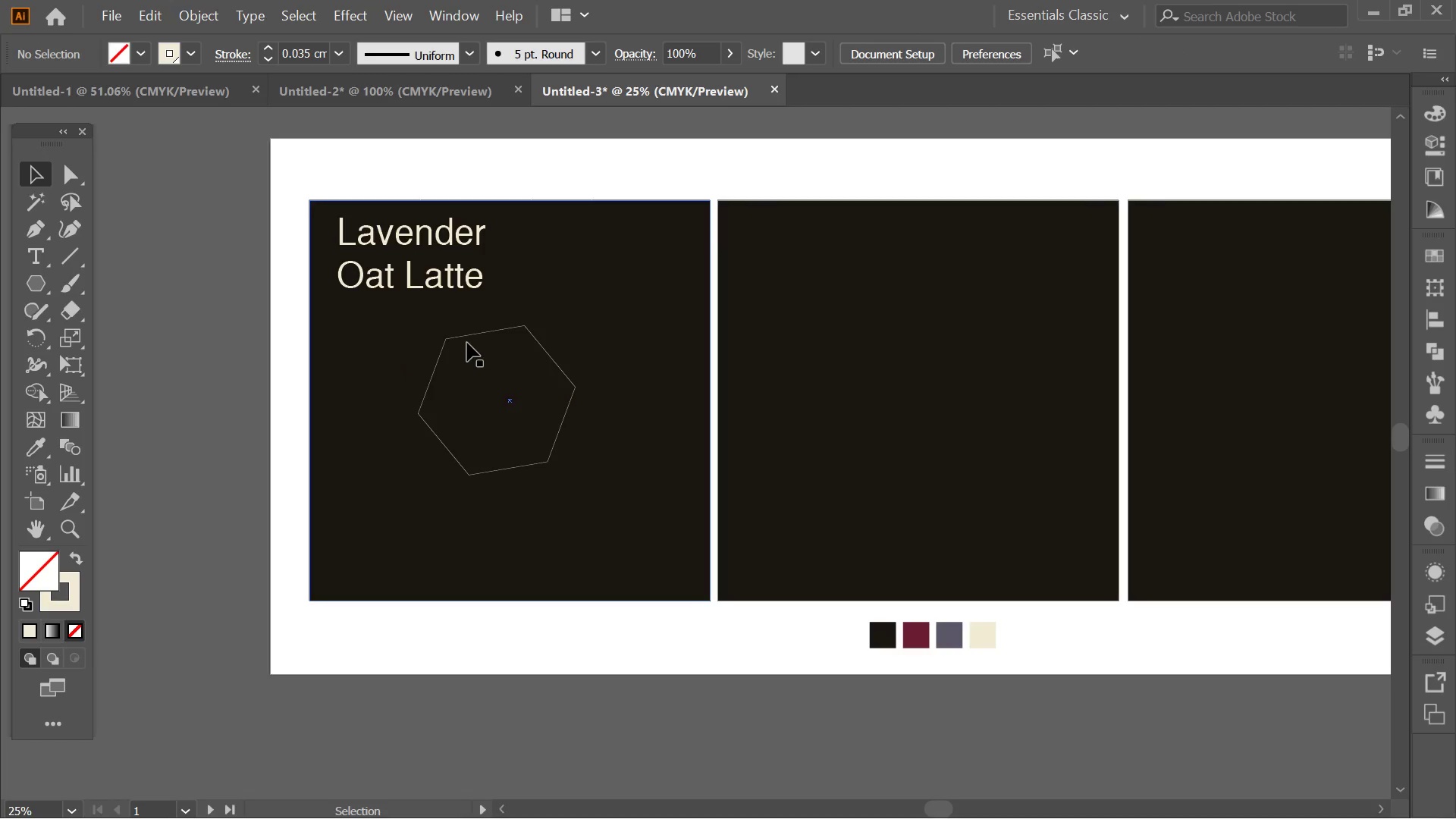 
left_click([465, 337])
 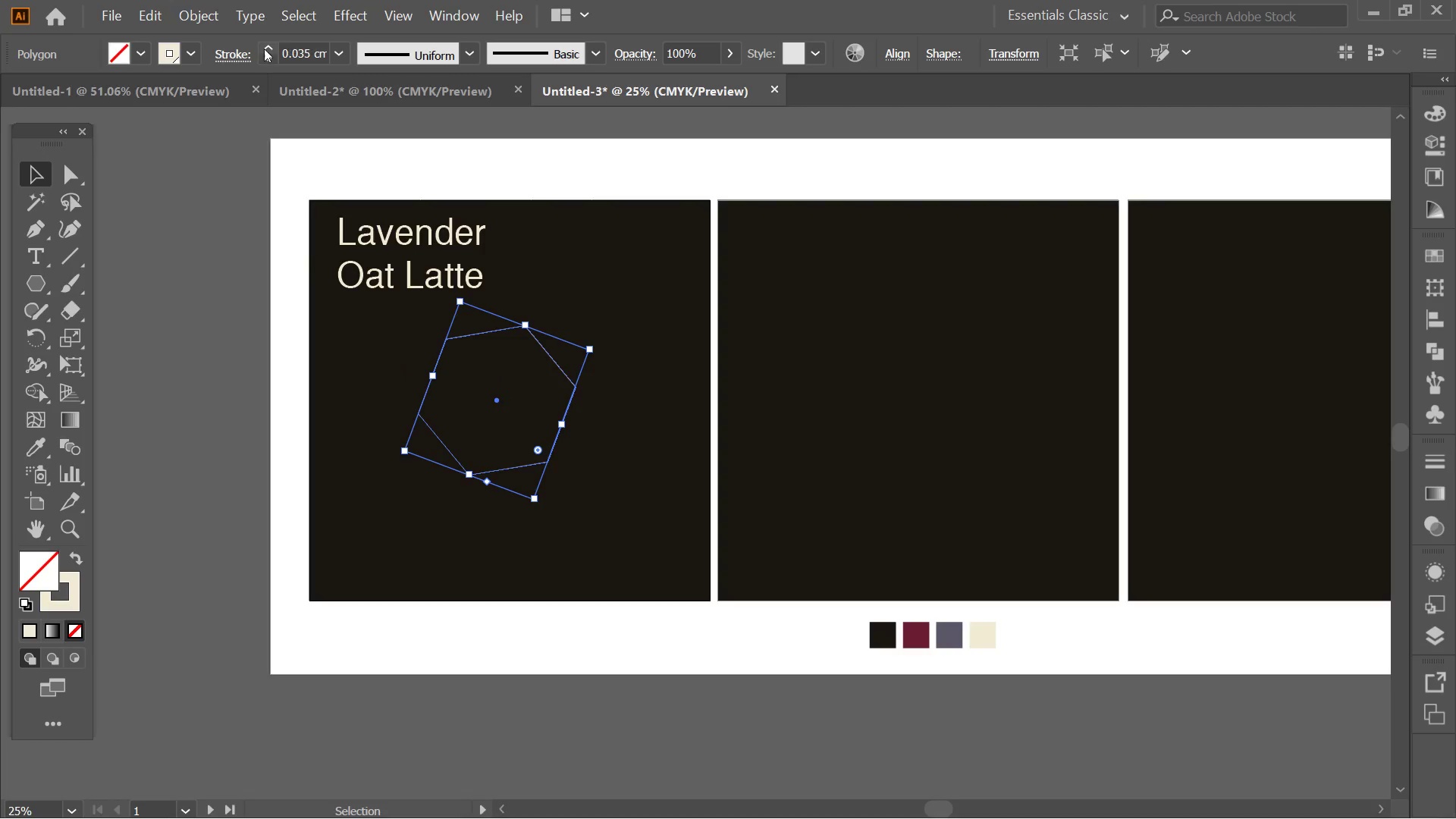 
left_click([262, 49])
 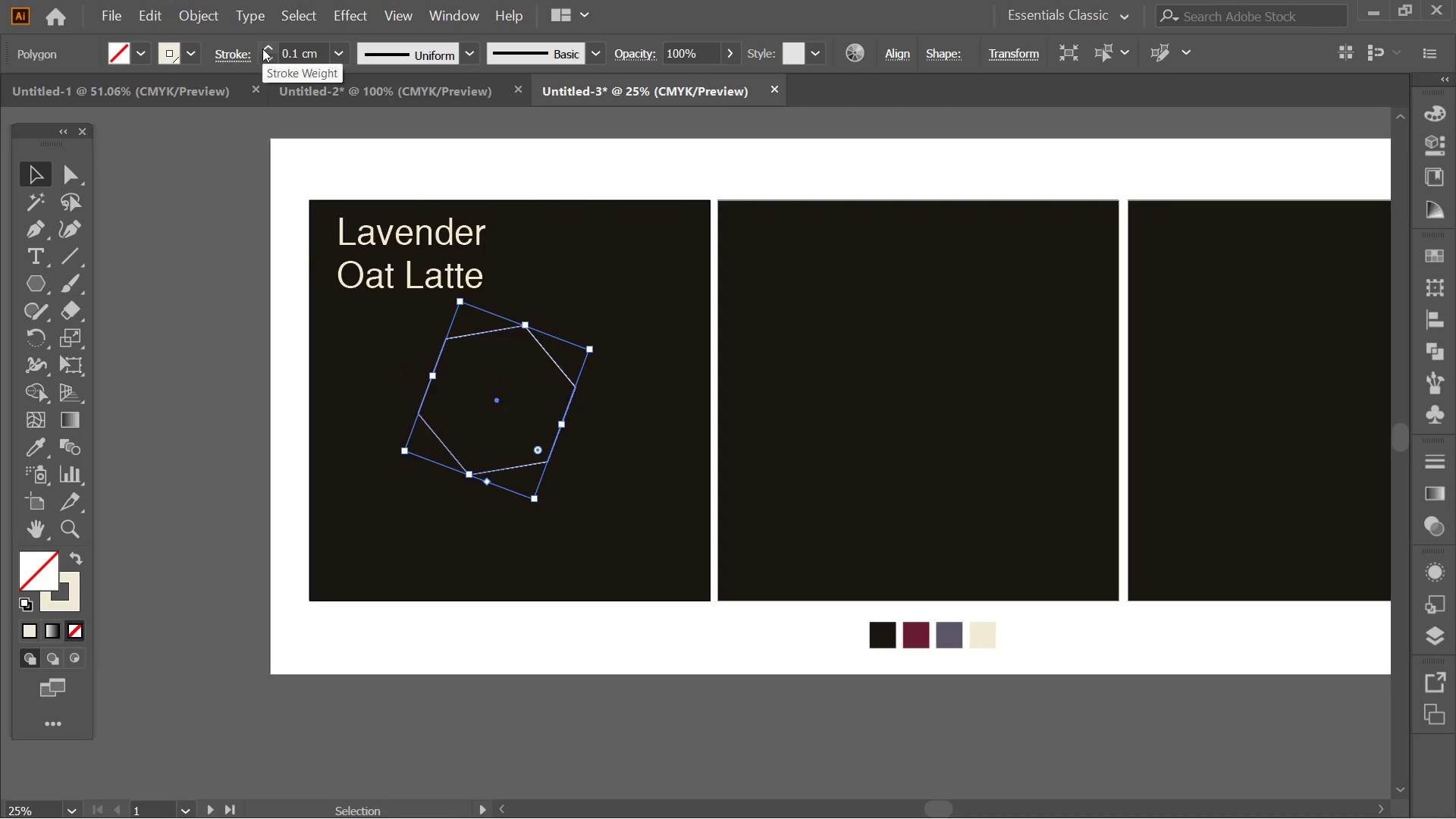 
left_click([226, 336])
 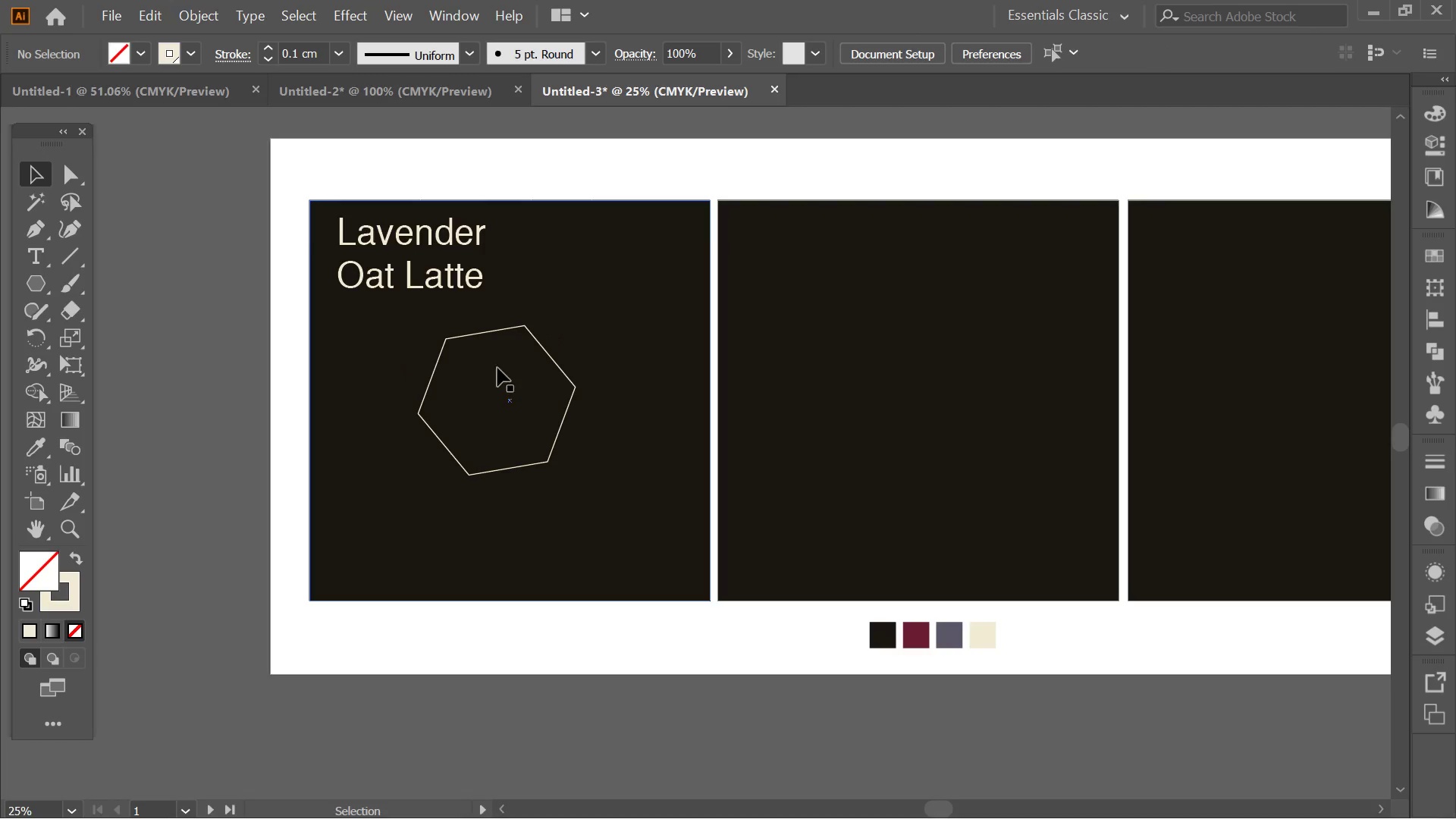 
hold_key(key=AltLeft, duration=0.31)
 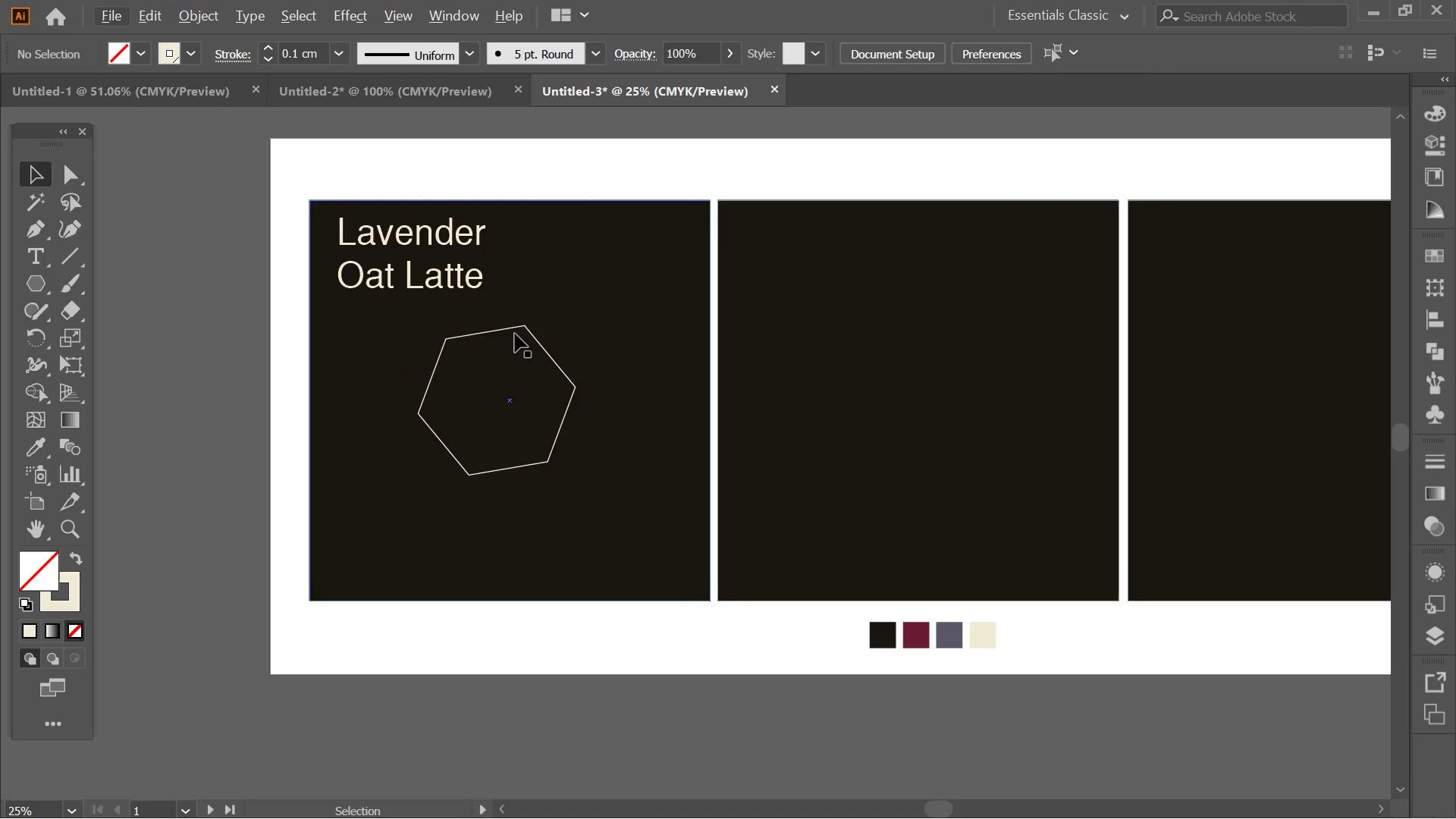 
key(Alt+AltLeft)
 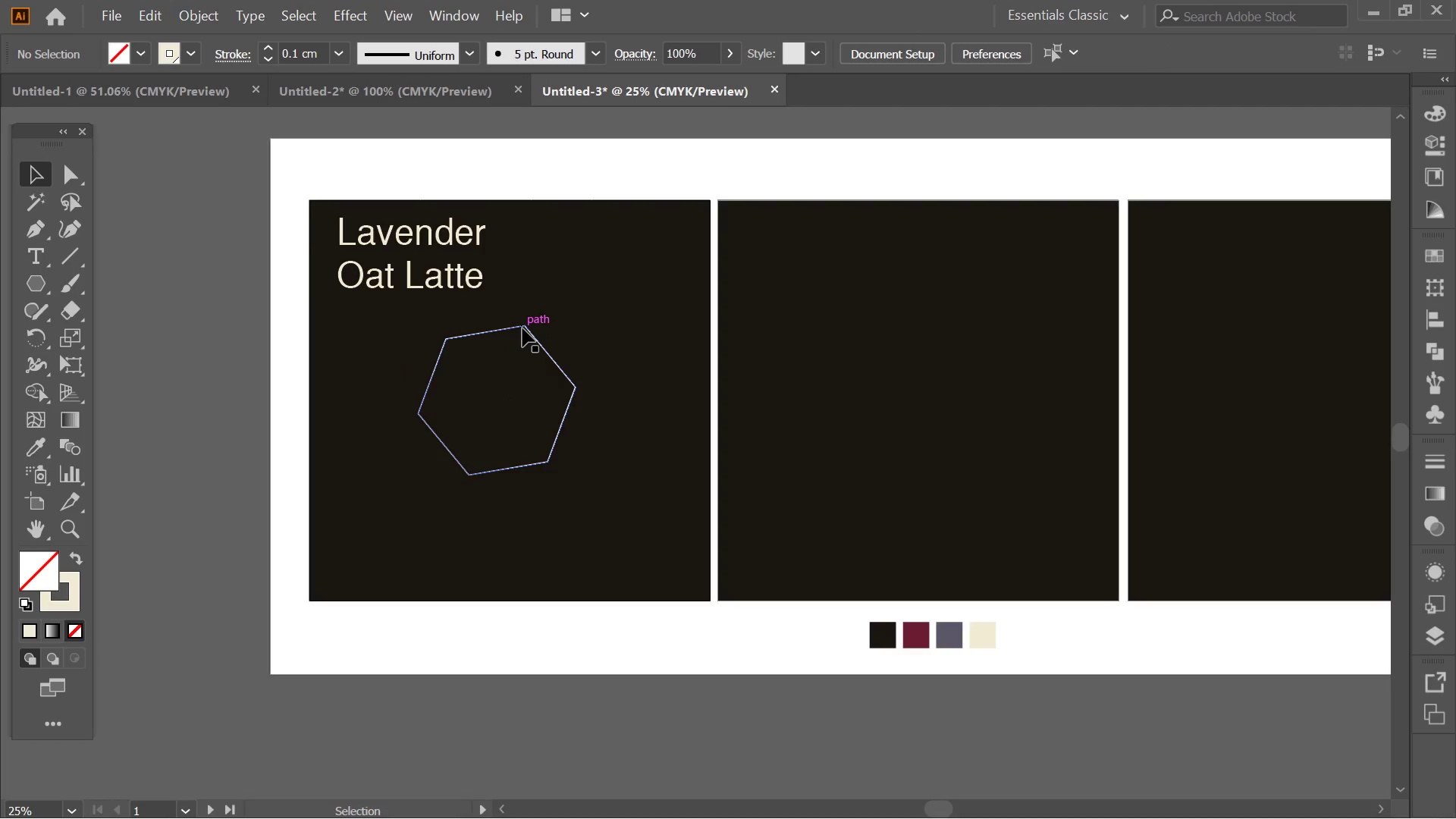 
left_click([522, 328])
 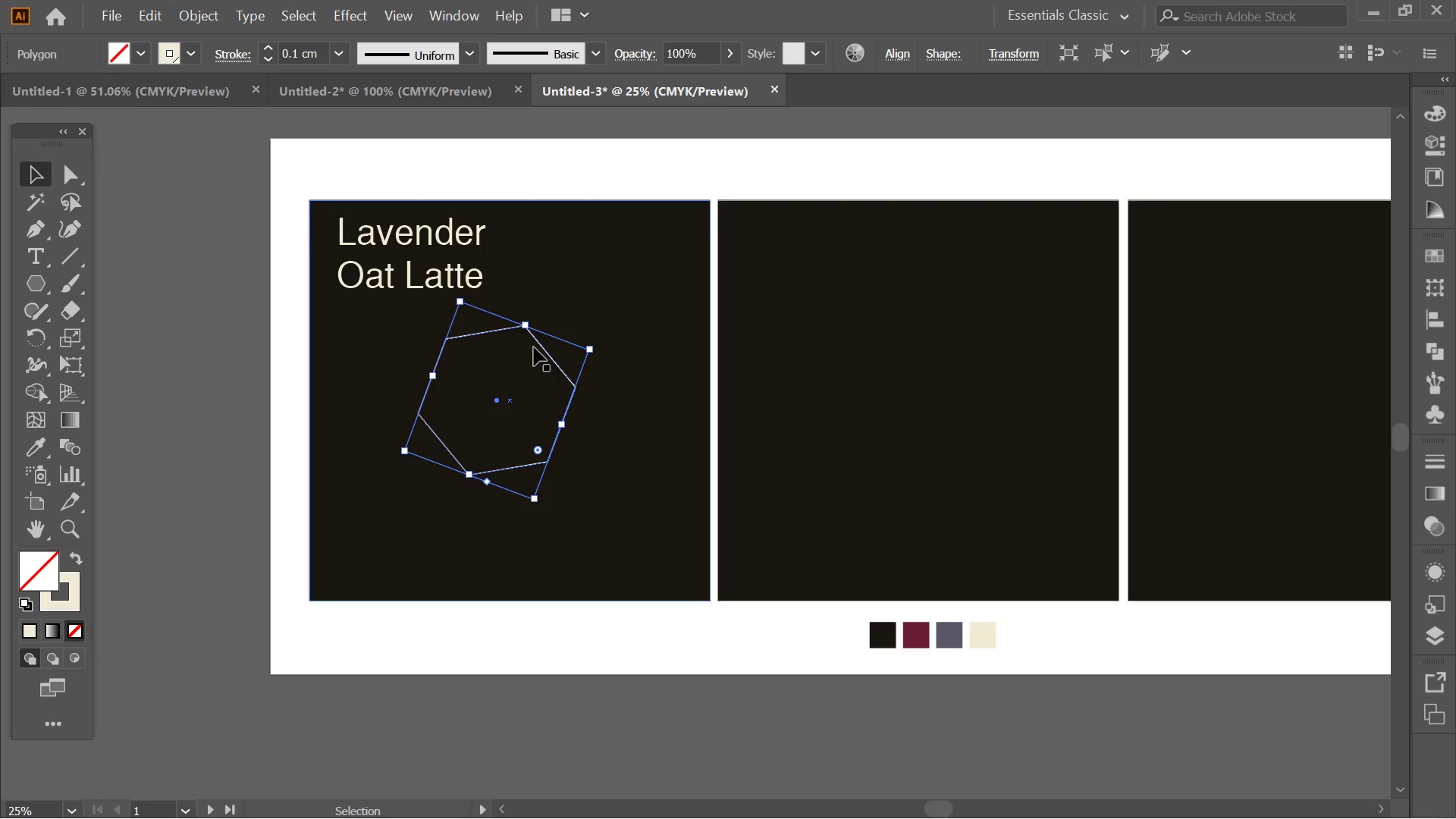 
wait(20.28)
 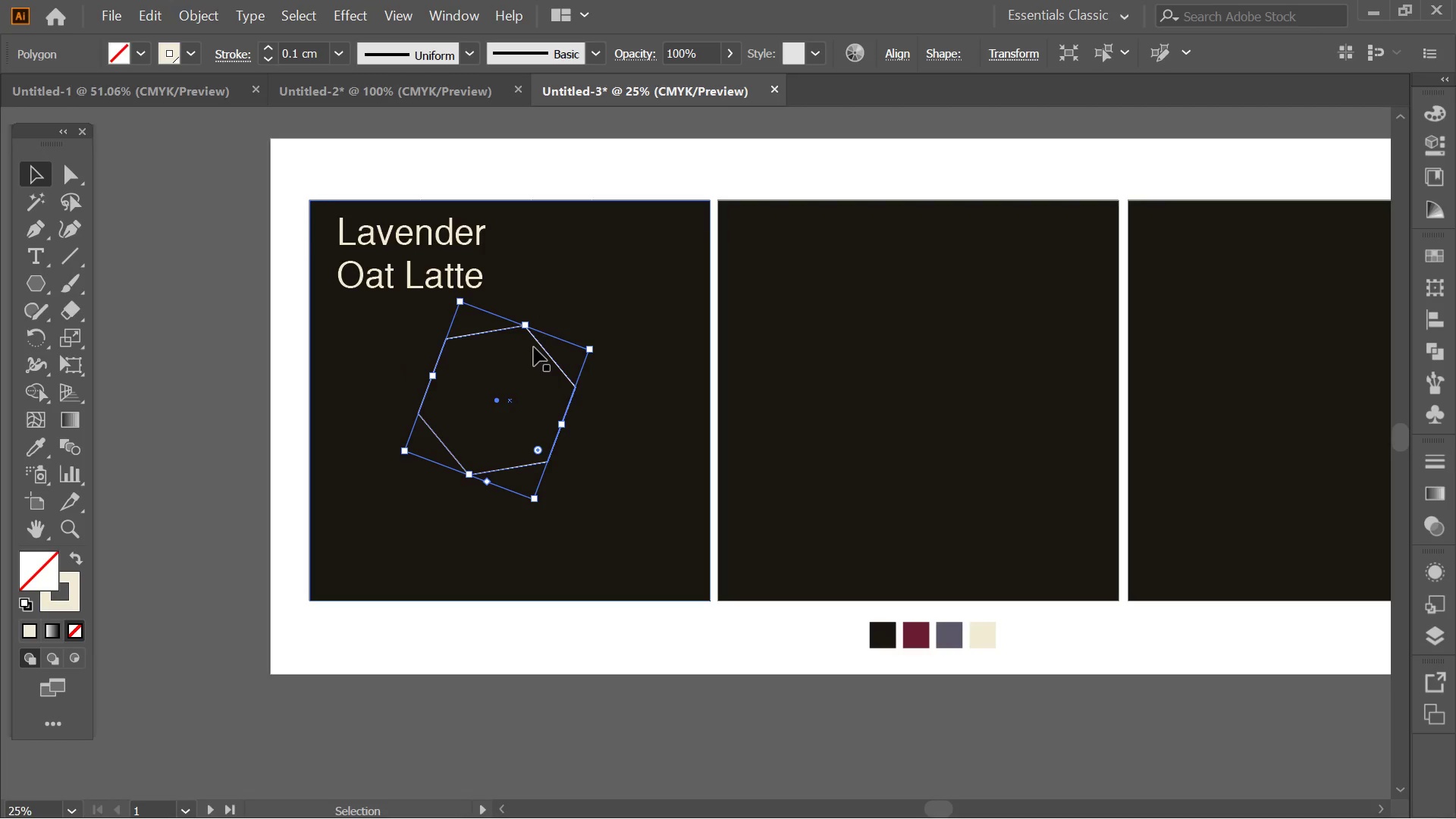 
key(Alt+AltLeft)
 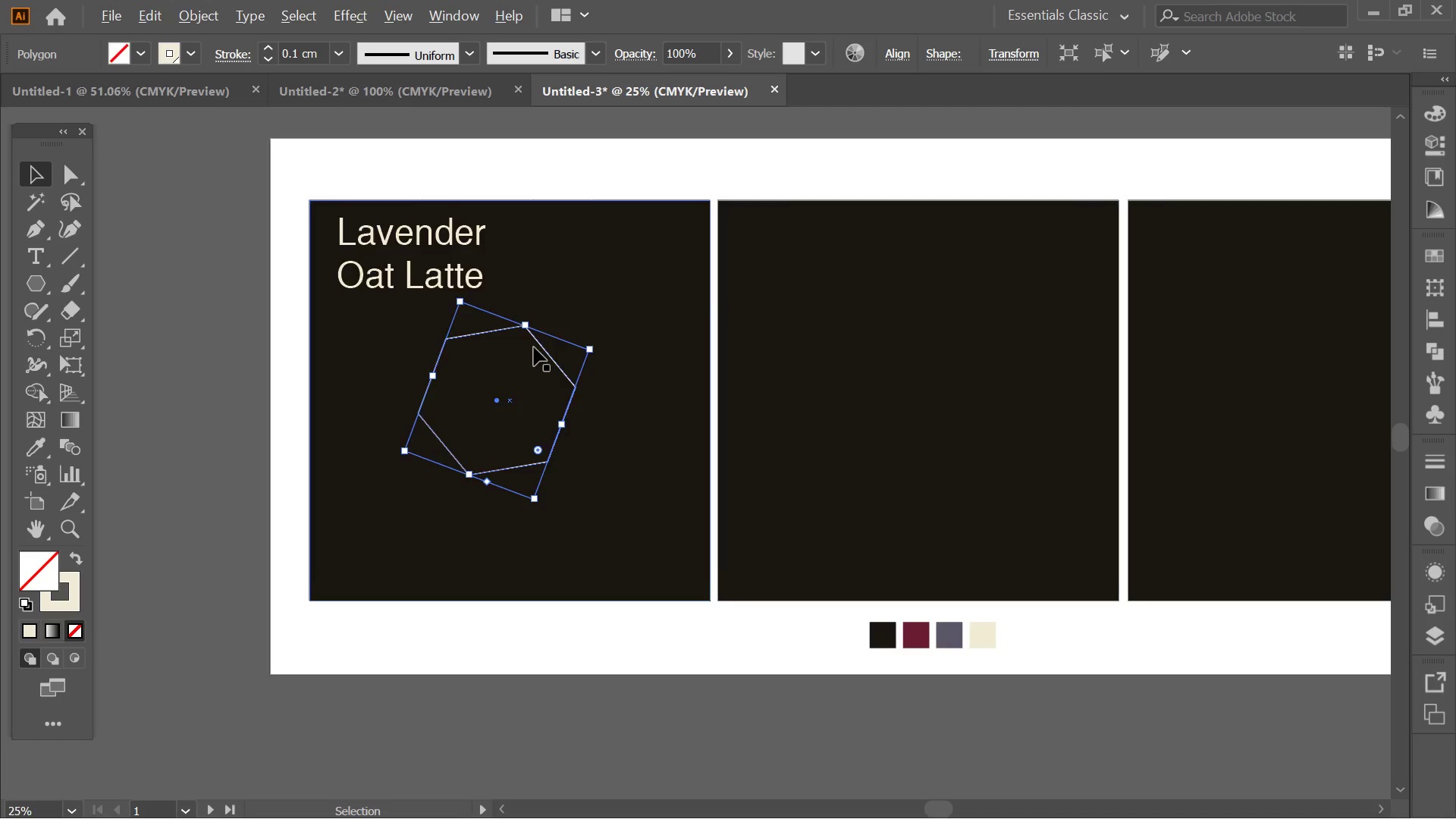 
key(Alt+Tab)